 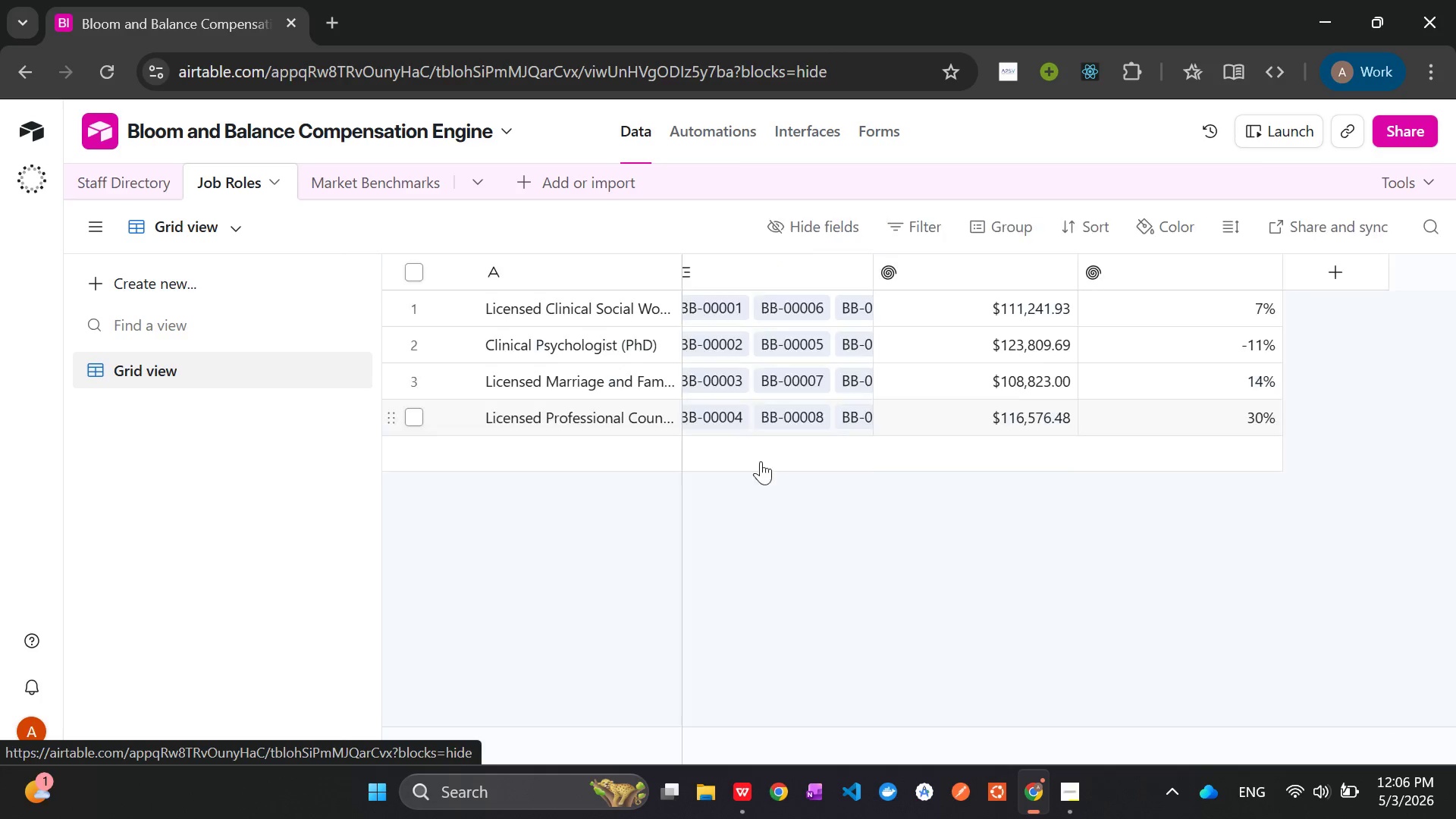 
left_click([370, 193])
 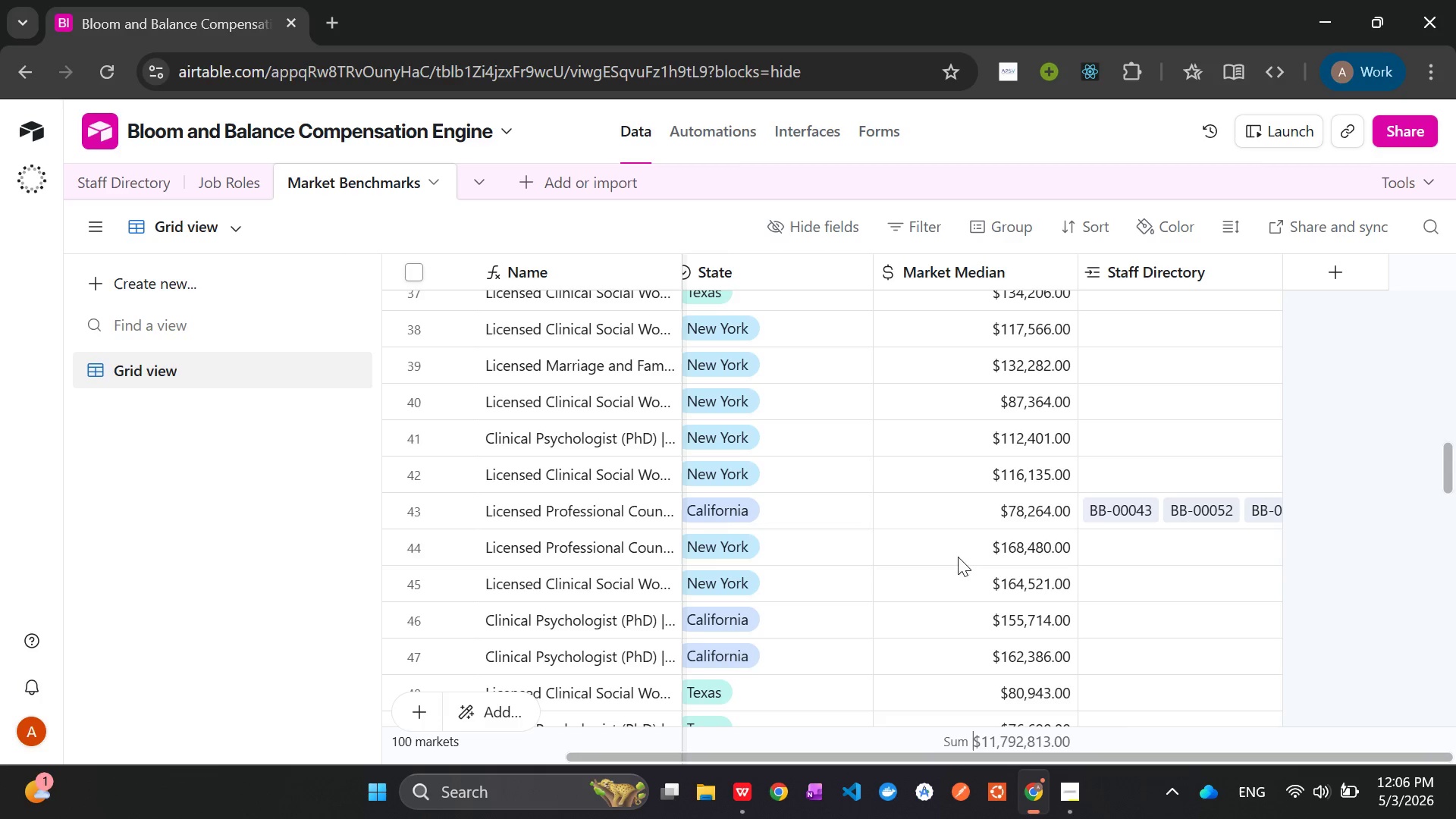 
wait(34.8)
 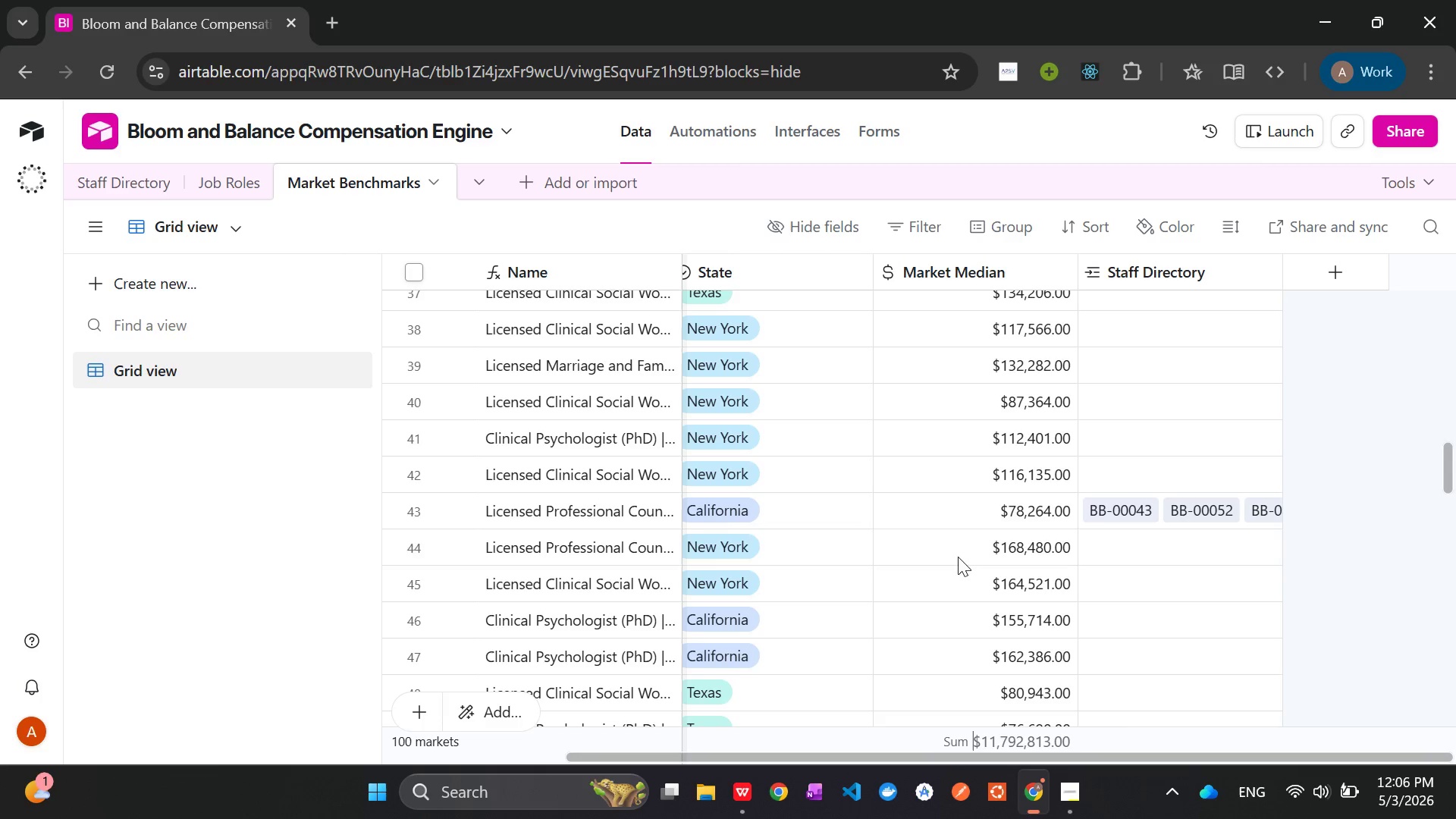 
left_click([411, 544])
 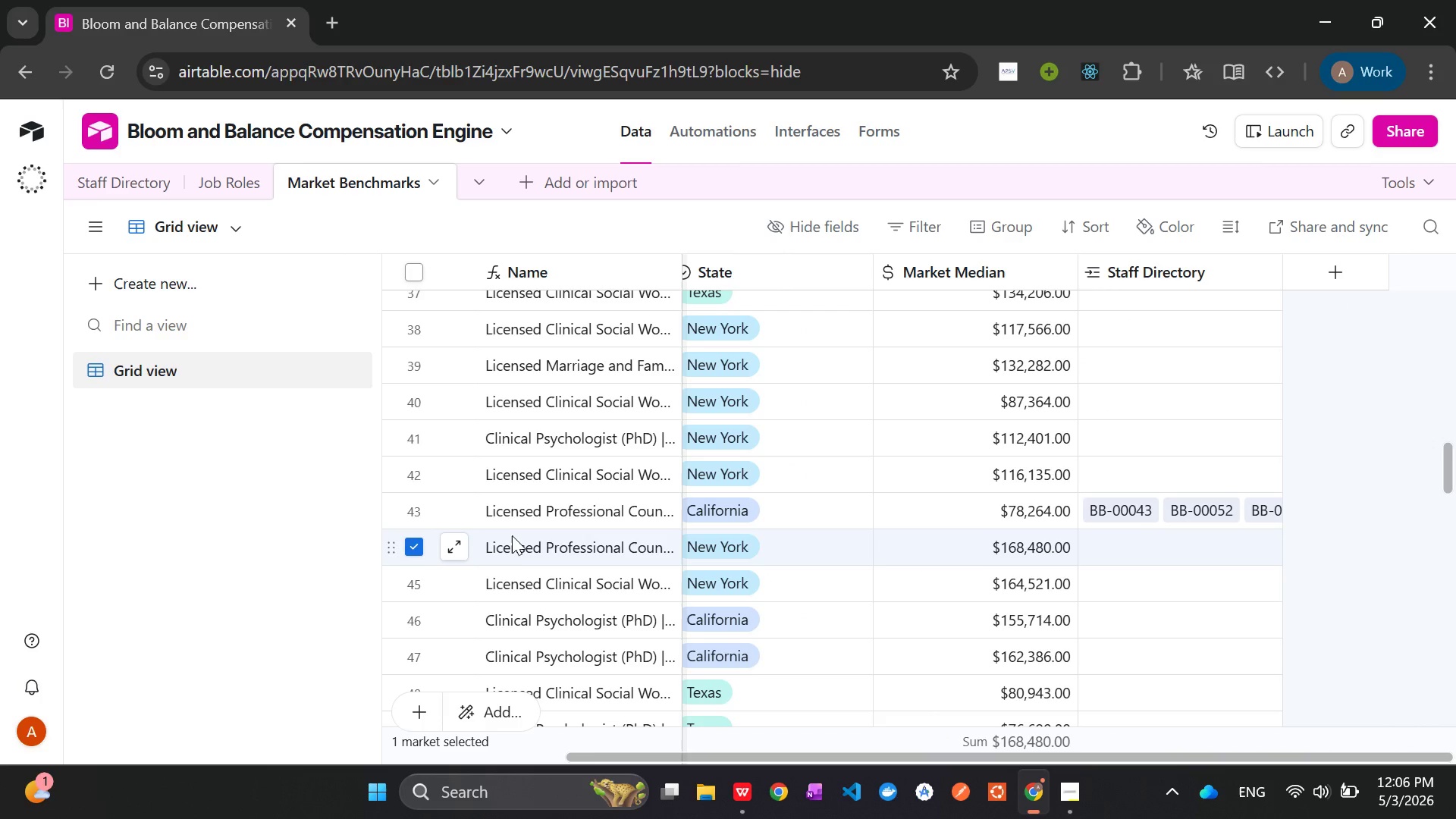 
left_click([515, 543])
 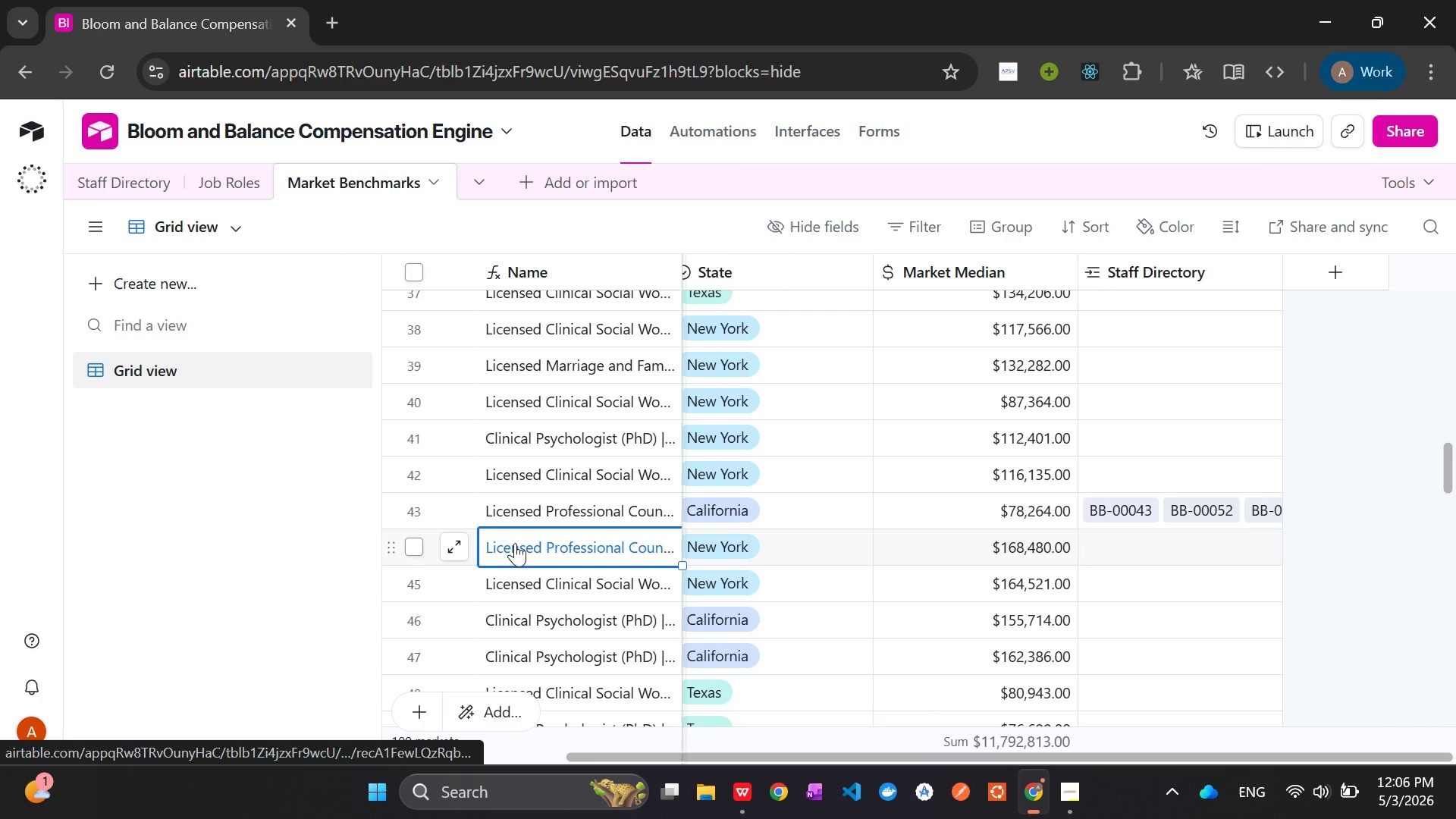 
left_click_drag(start_coordinate=[515, 543], to_coordinate=[1021, 549])
 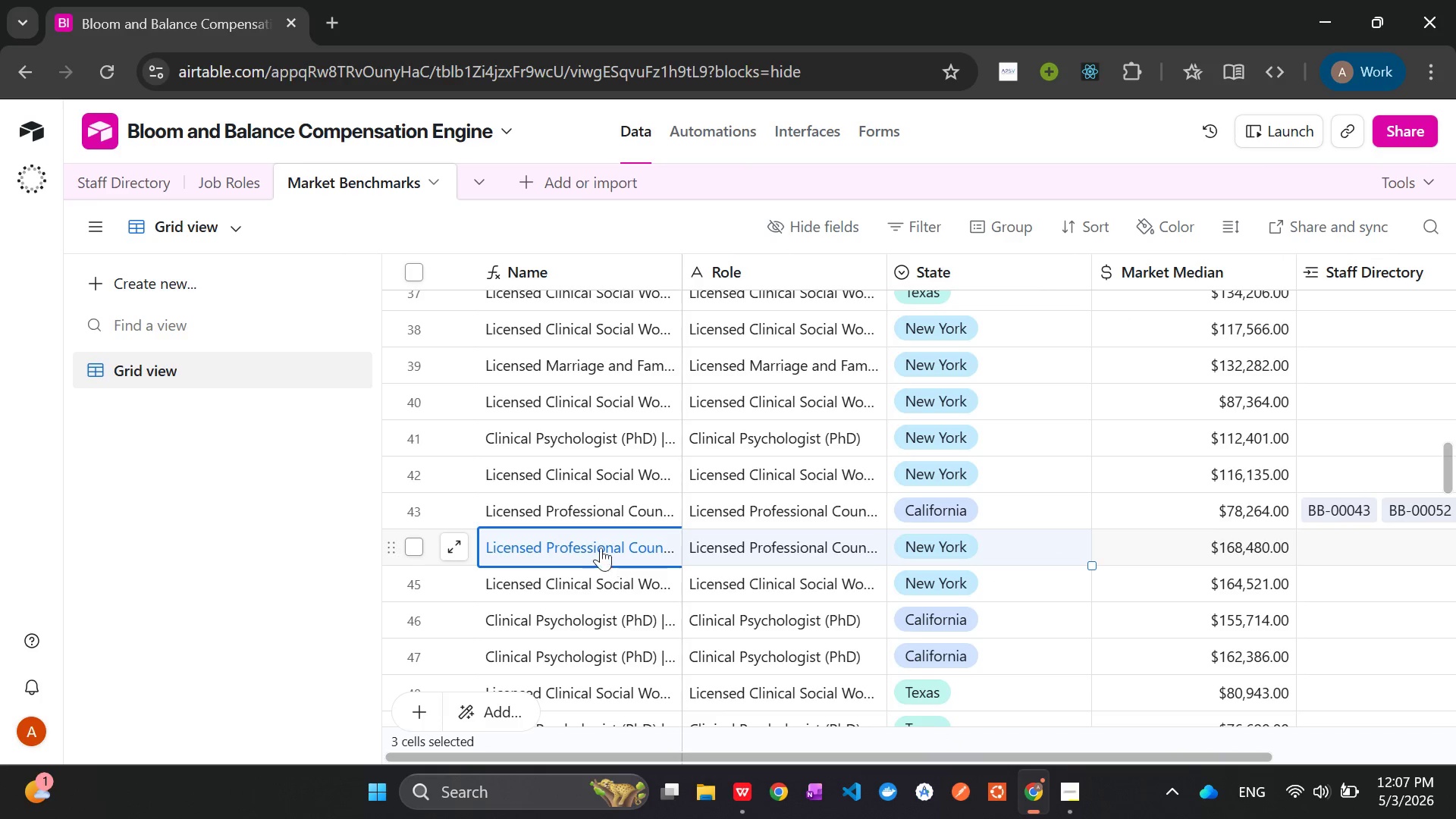 
left_click([599, 545])
 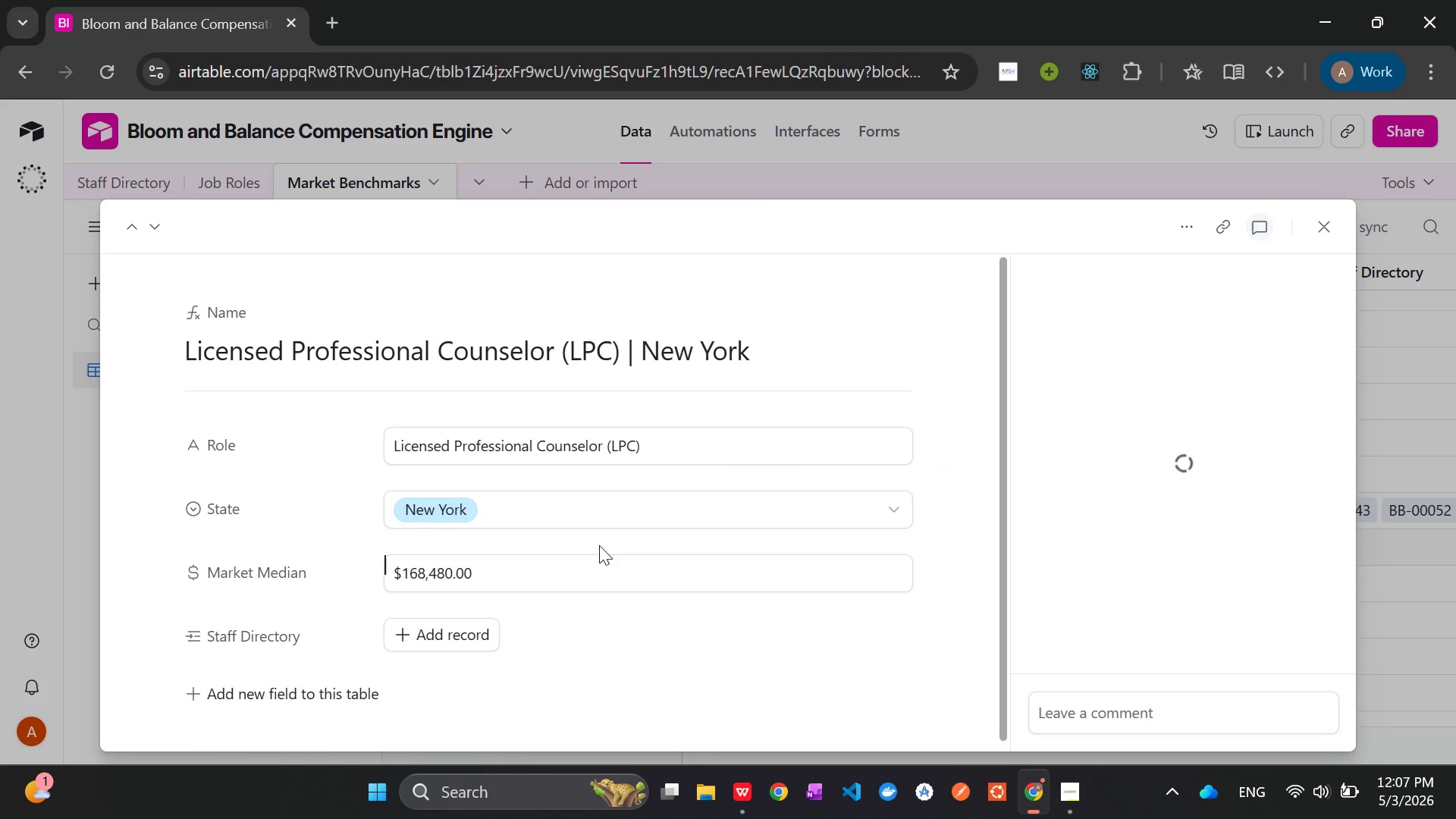 
left_click([599, 545])
 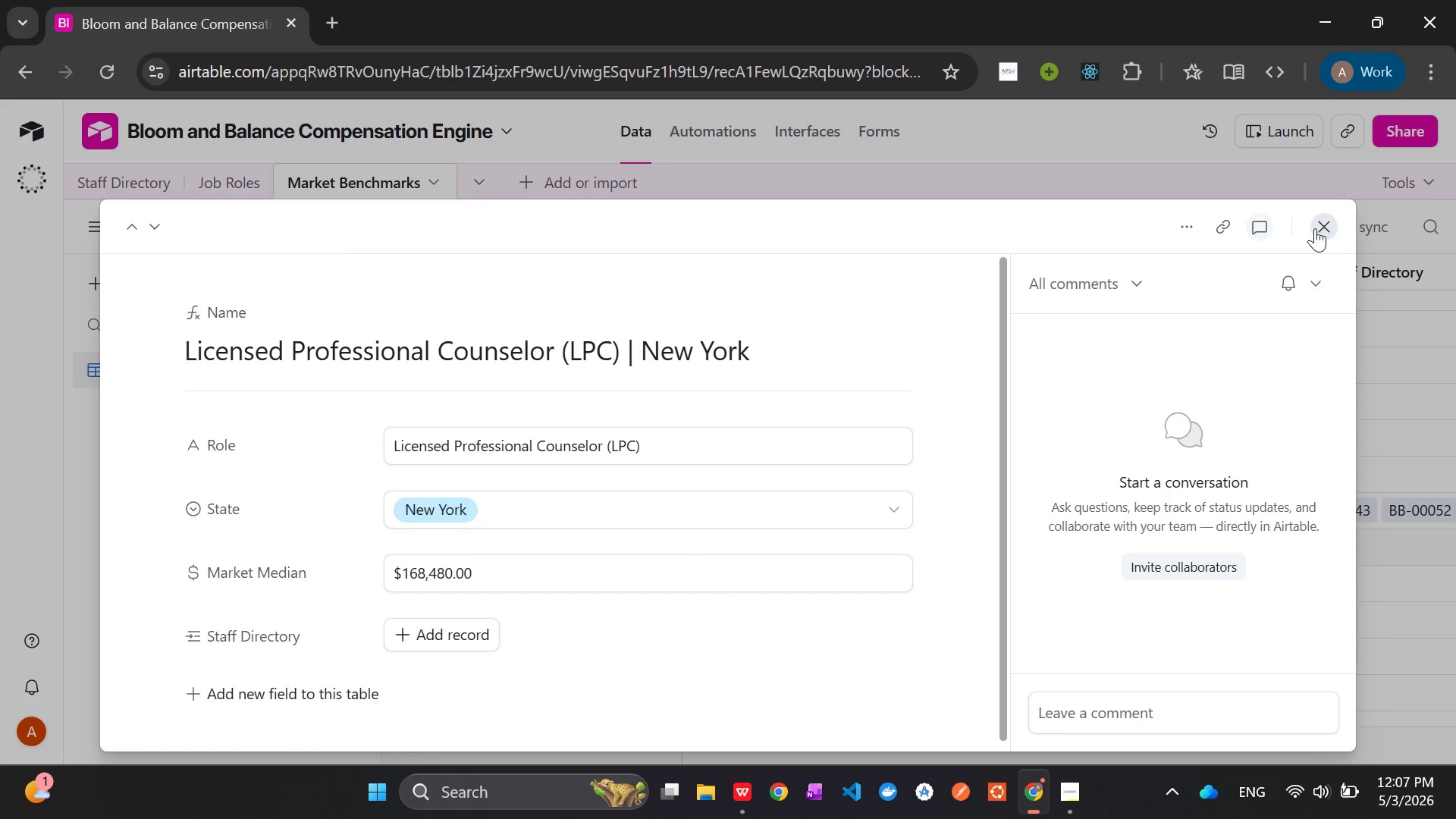 
left_click([1319, 228])
 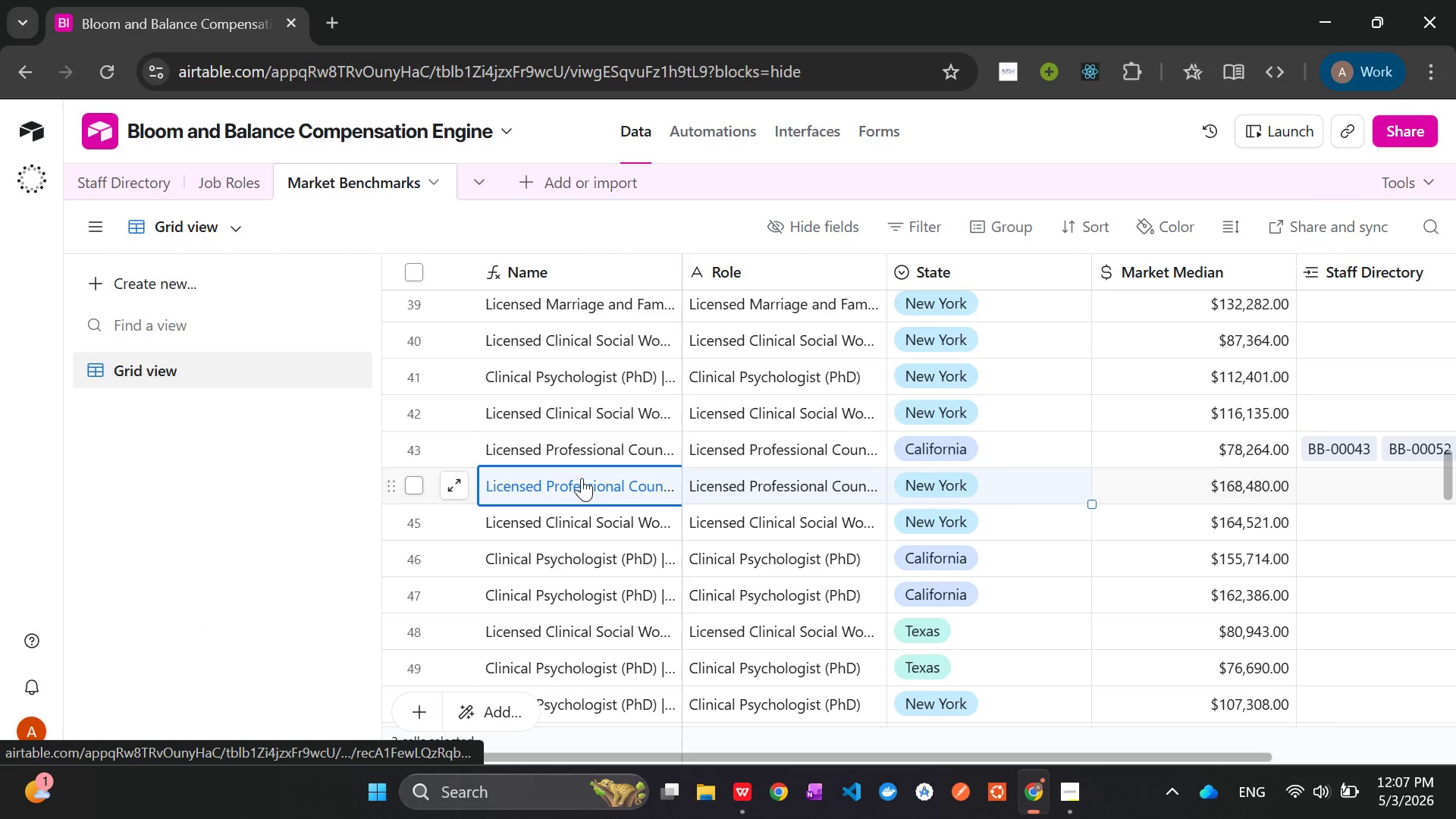 
left_click([739, 483])
 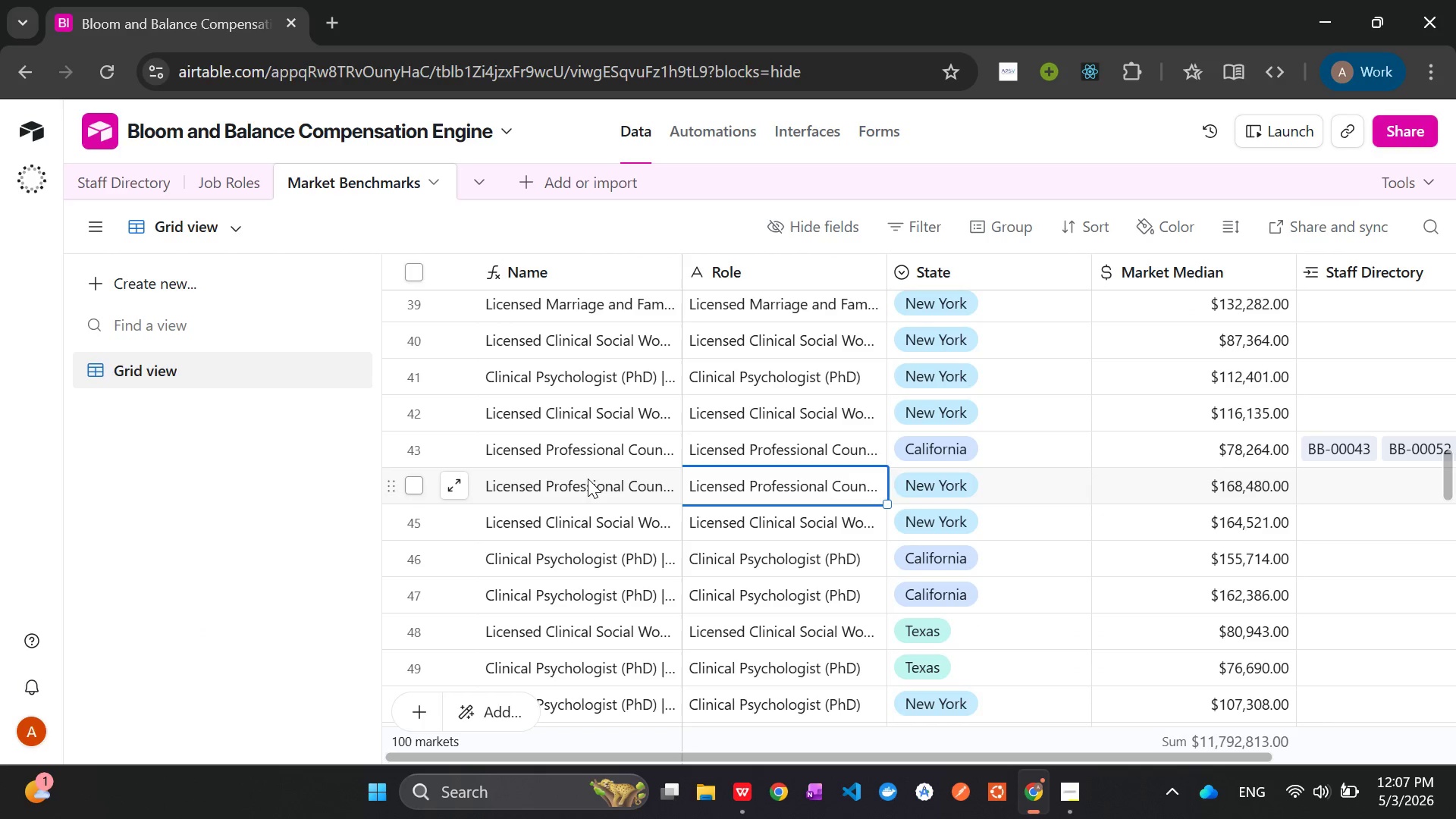 
left_click([585, 478])
 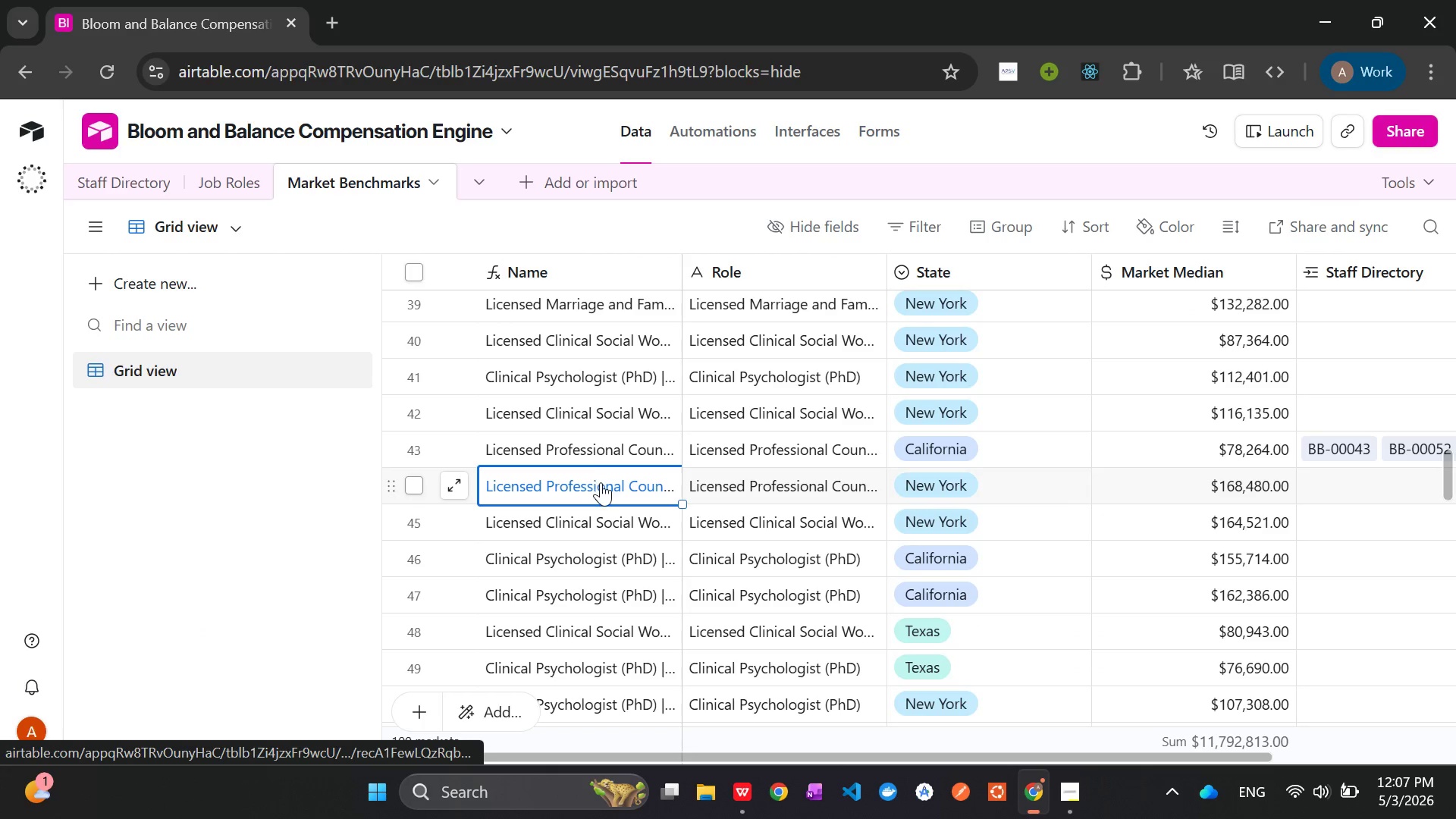 
left_click_drag(start_coordinate=[601, 482], to_coordinate=[1204, 587])
 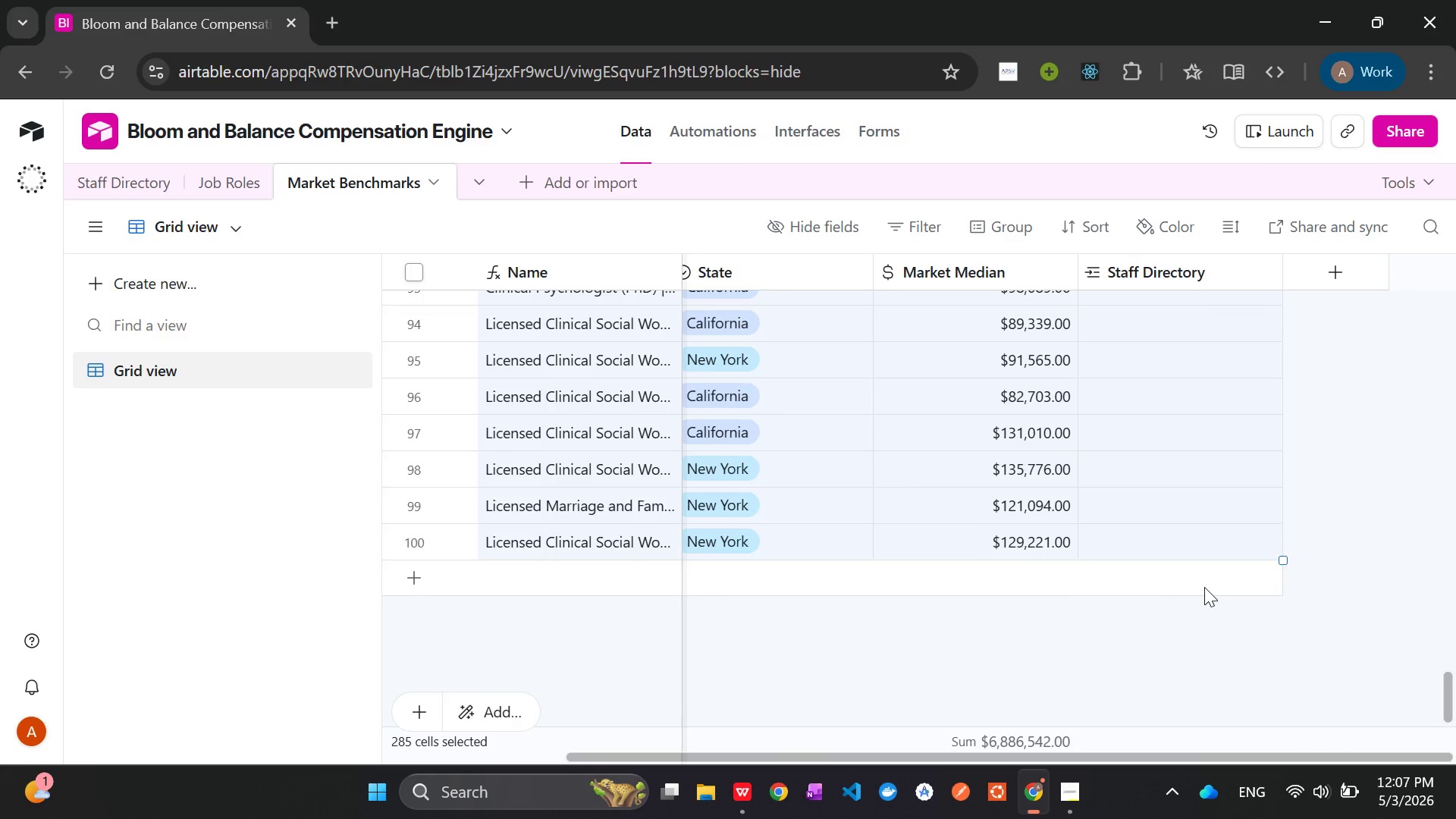 
key(Backspace)
 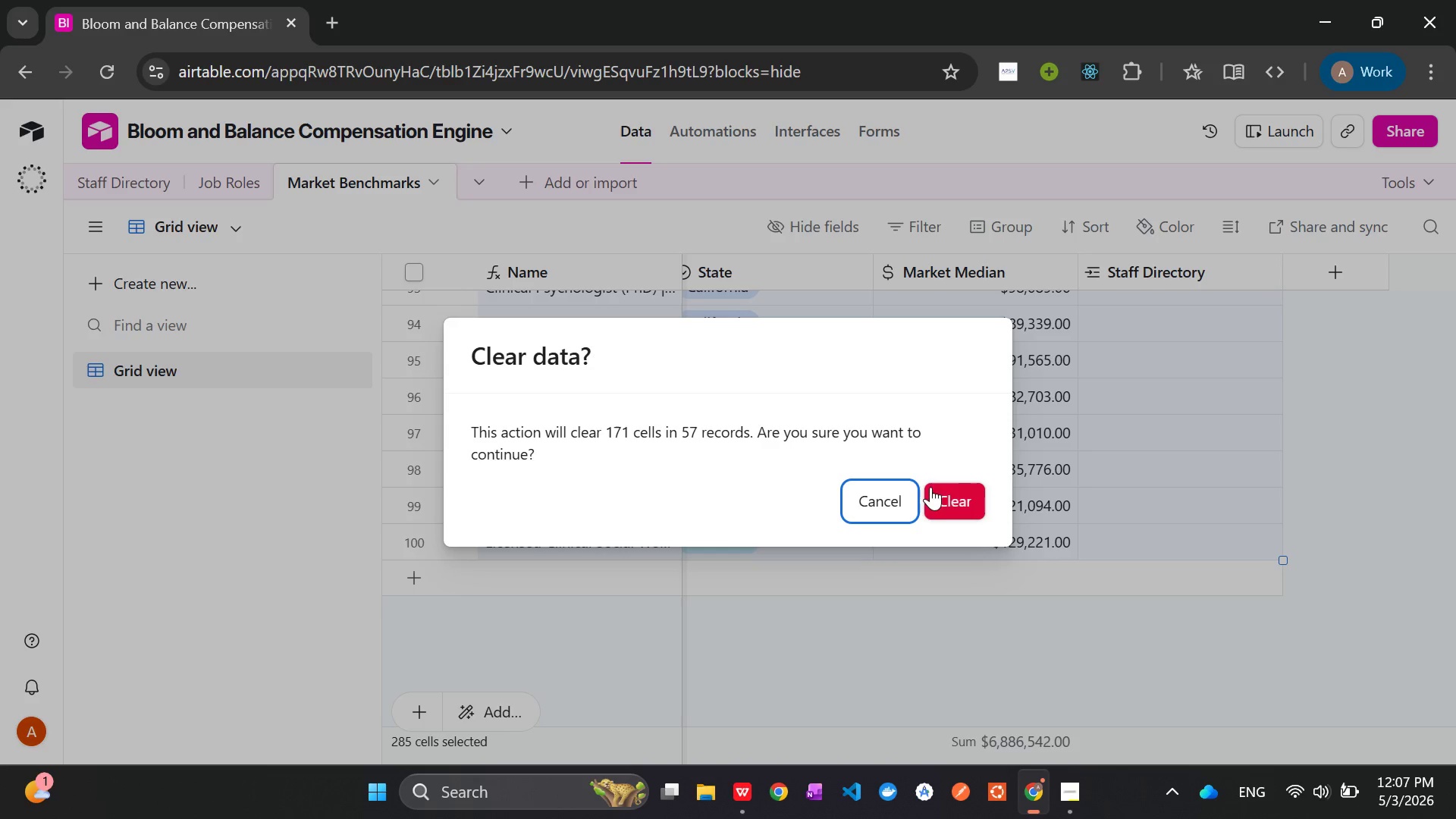 
left_click([946, 491])
 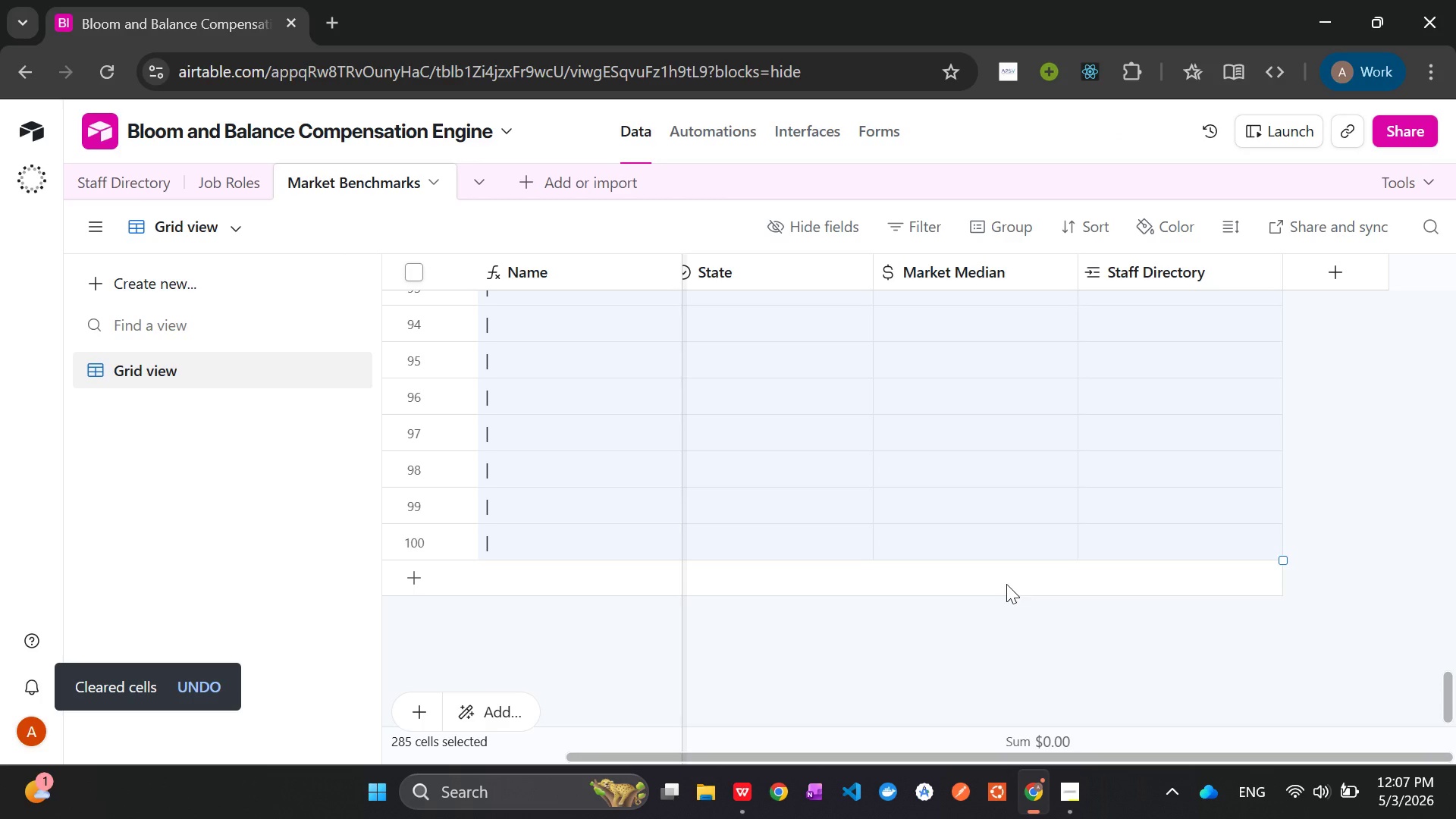 
wait(12.23)
 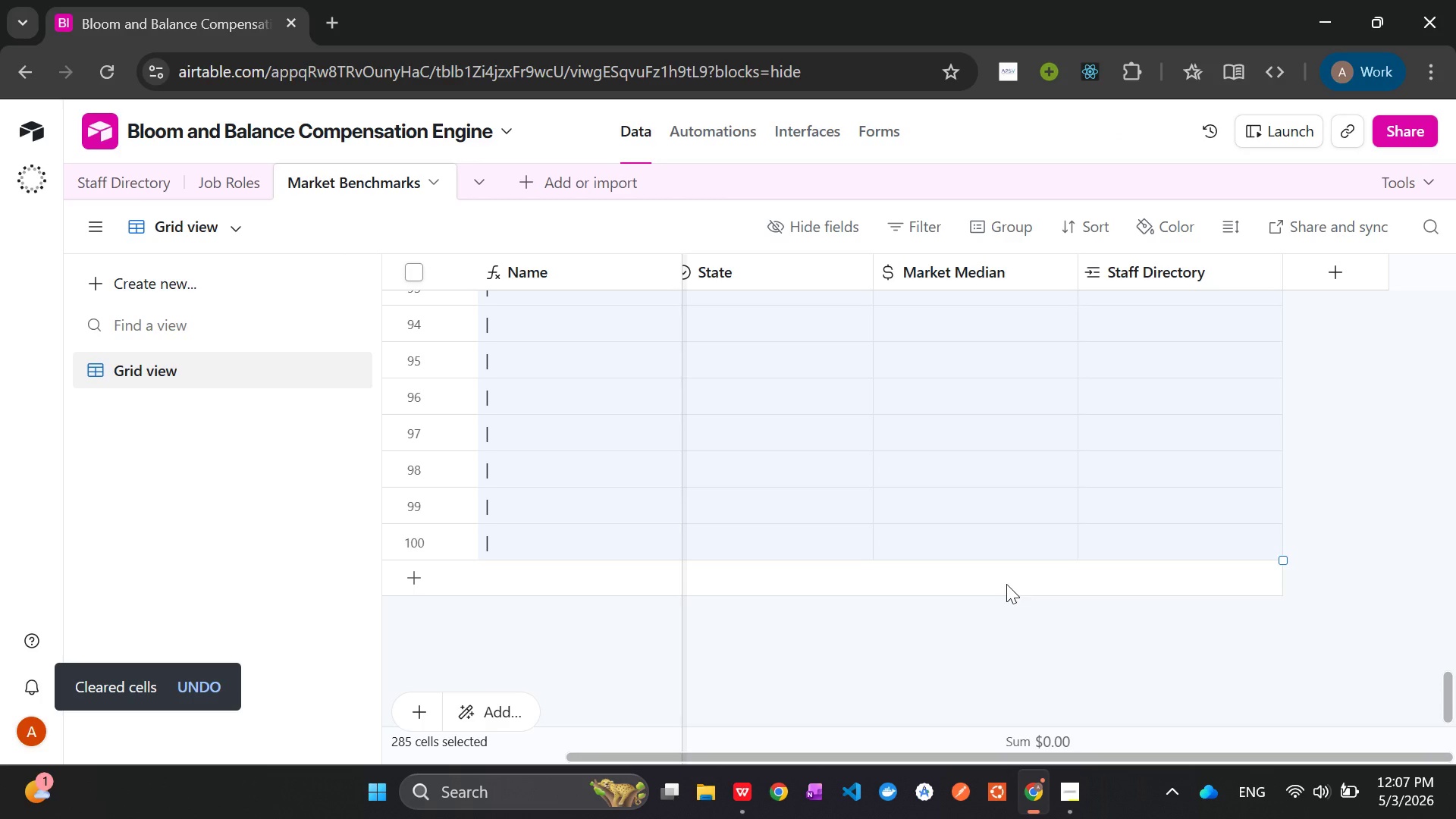 
left_click([828, 482])
 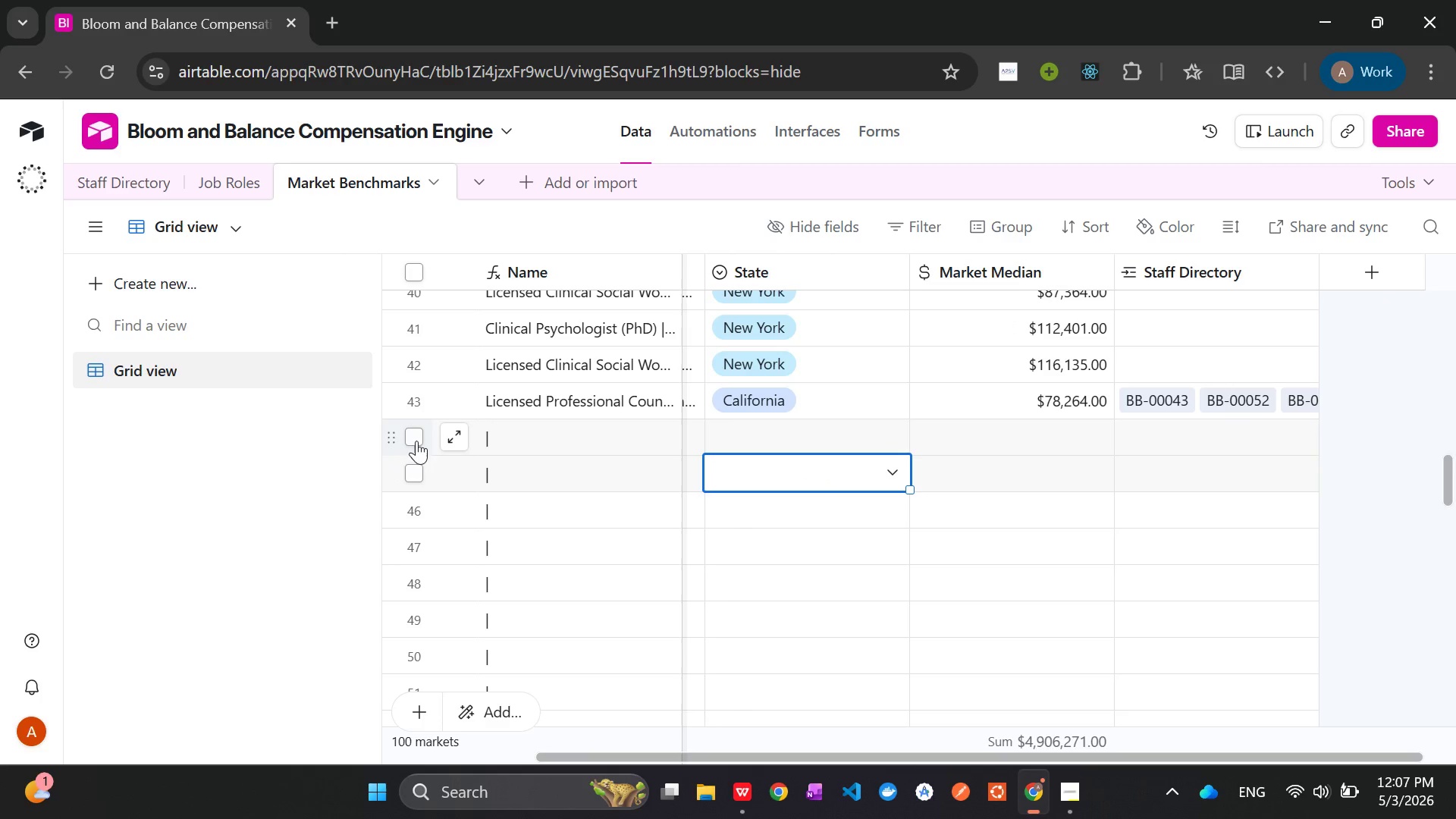 
left_click([412, 436])
 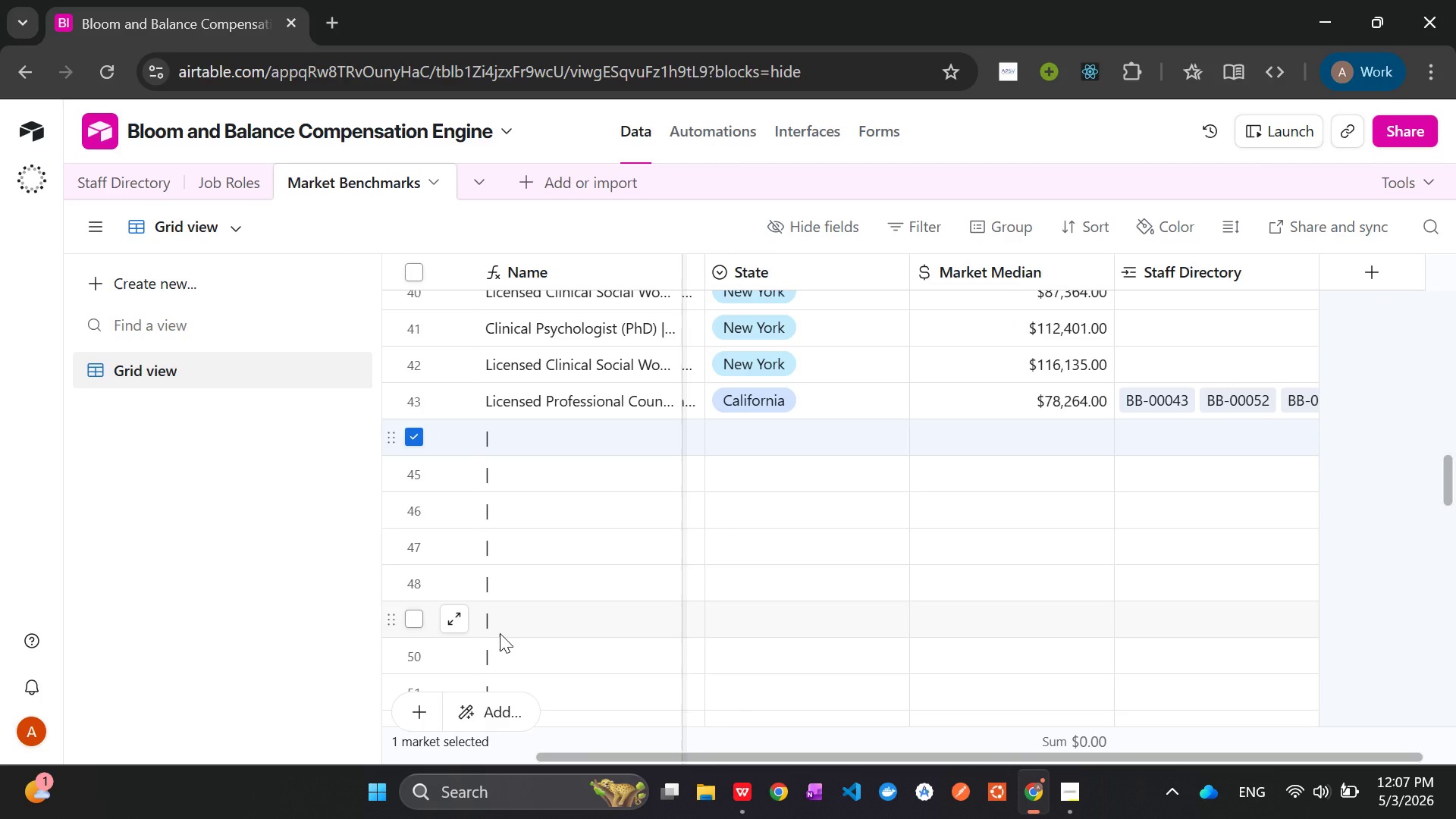 
wait(9.11)
 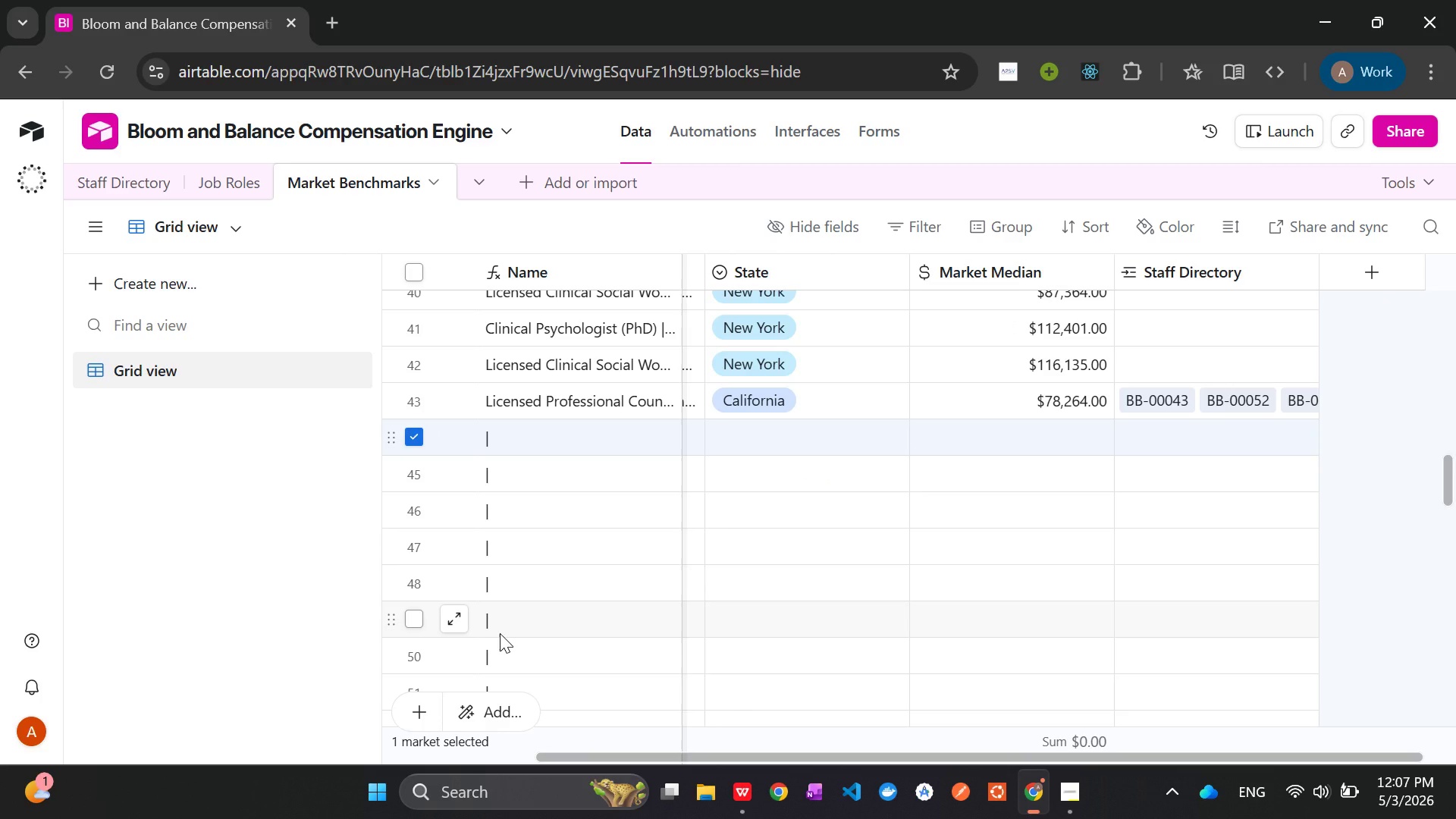 
right_click([413, 448])
 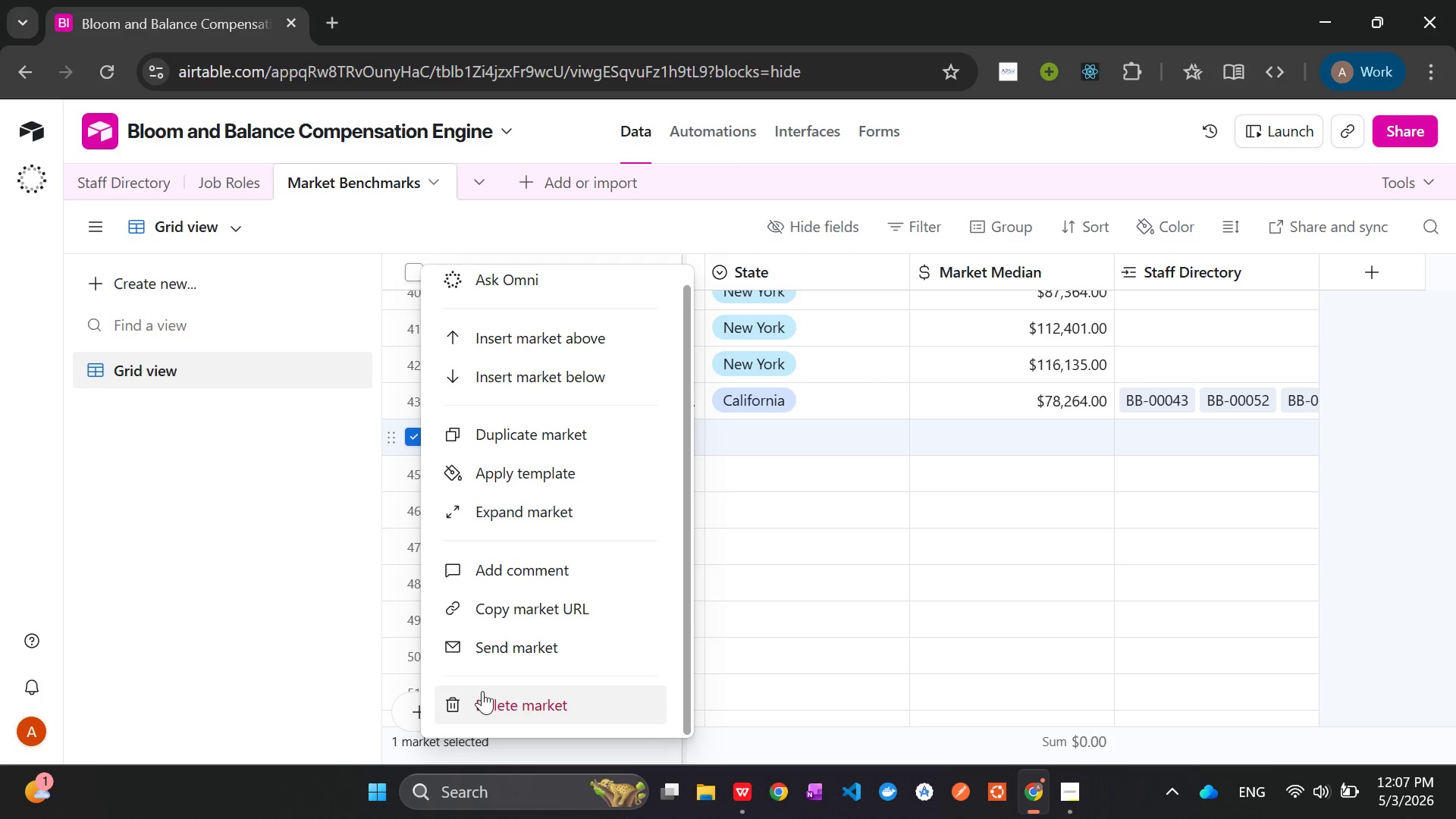 
left_click([487, 694])
 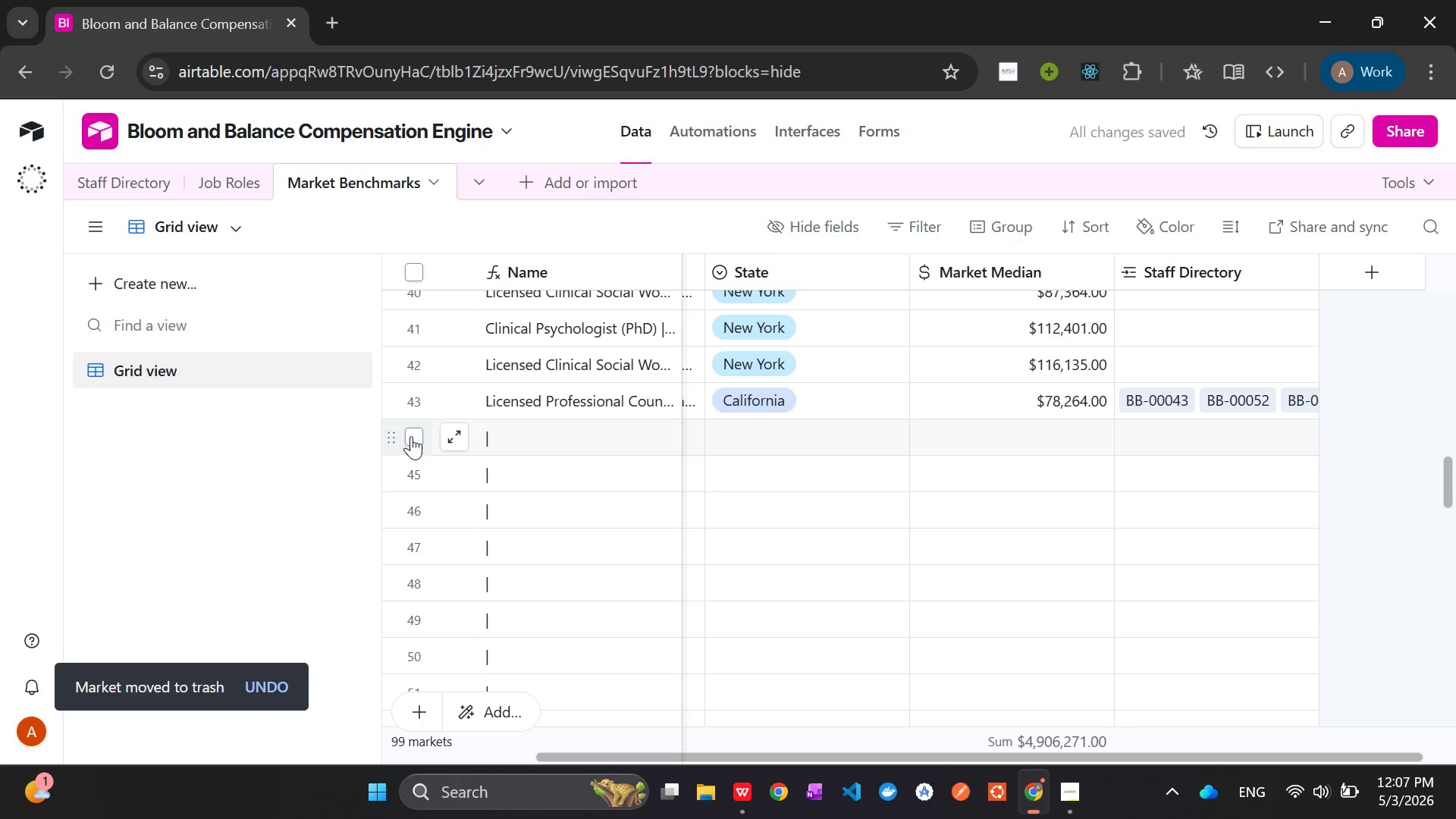 
left_click([407, 436])
 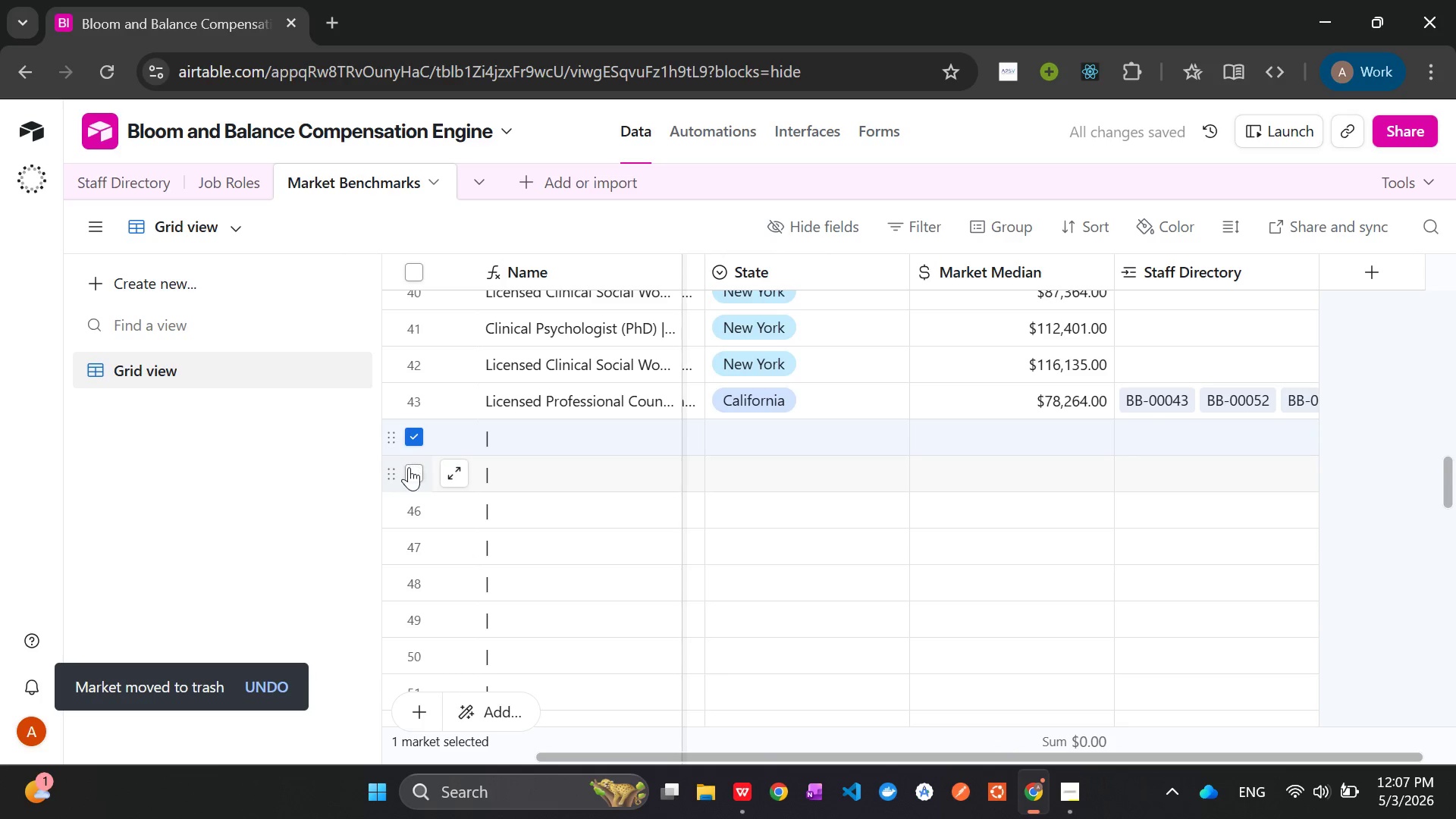 
hold_key(key=ControlLeft, duration=1.53)
left_click([409, 473])
 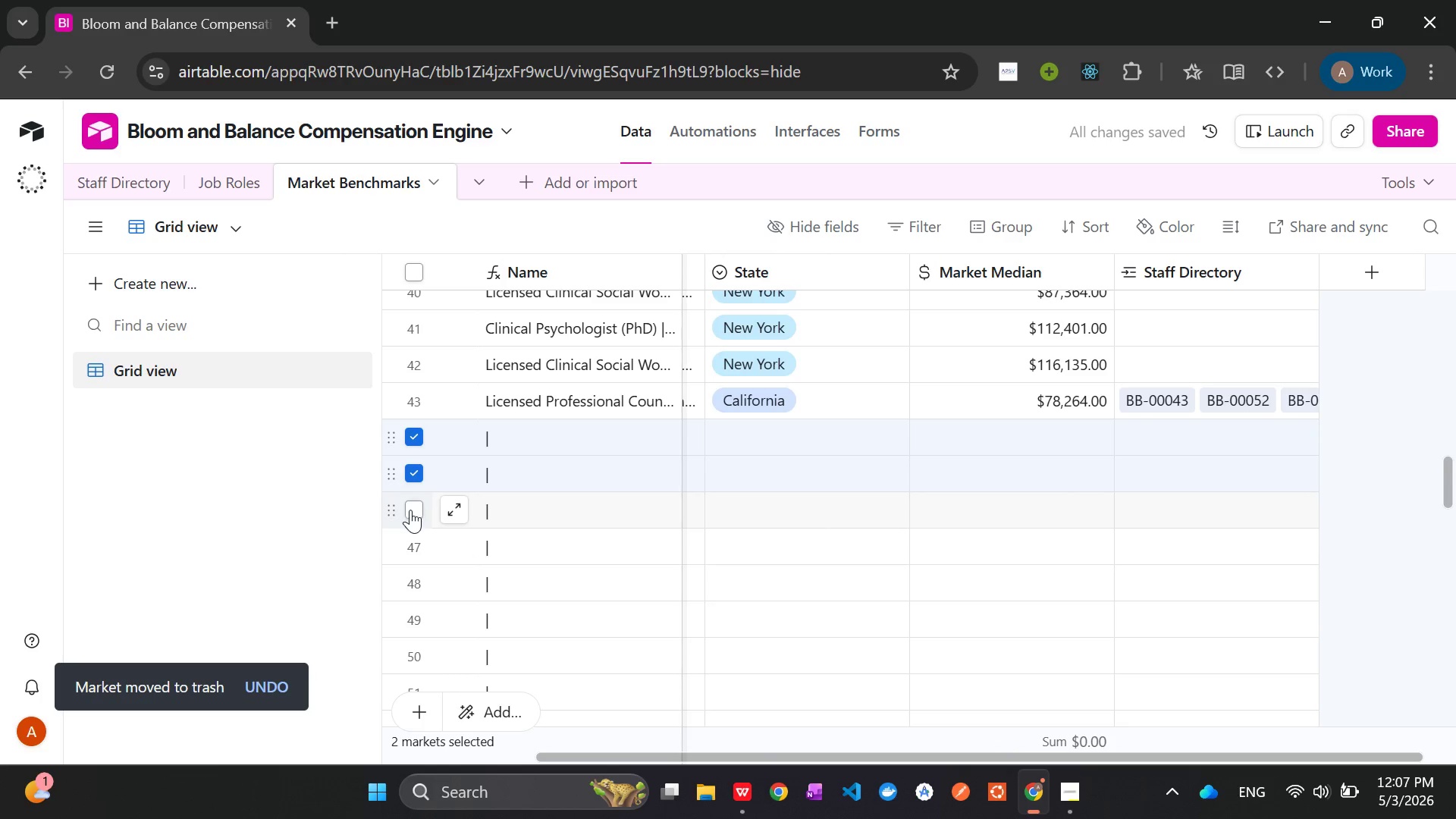 
left_click([410, 510])
 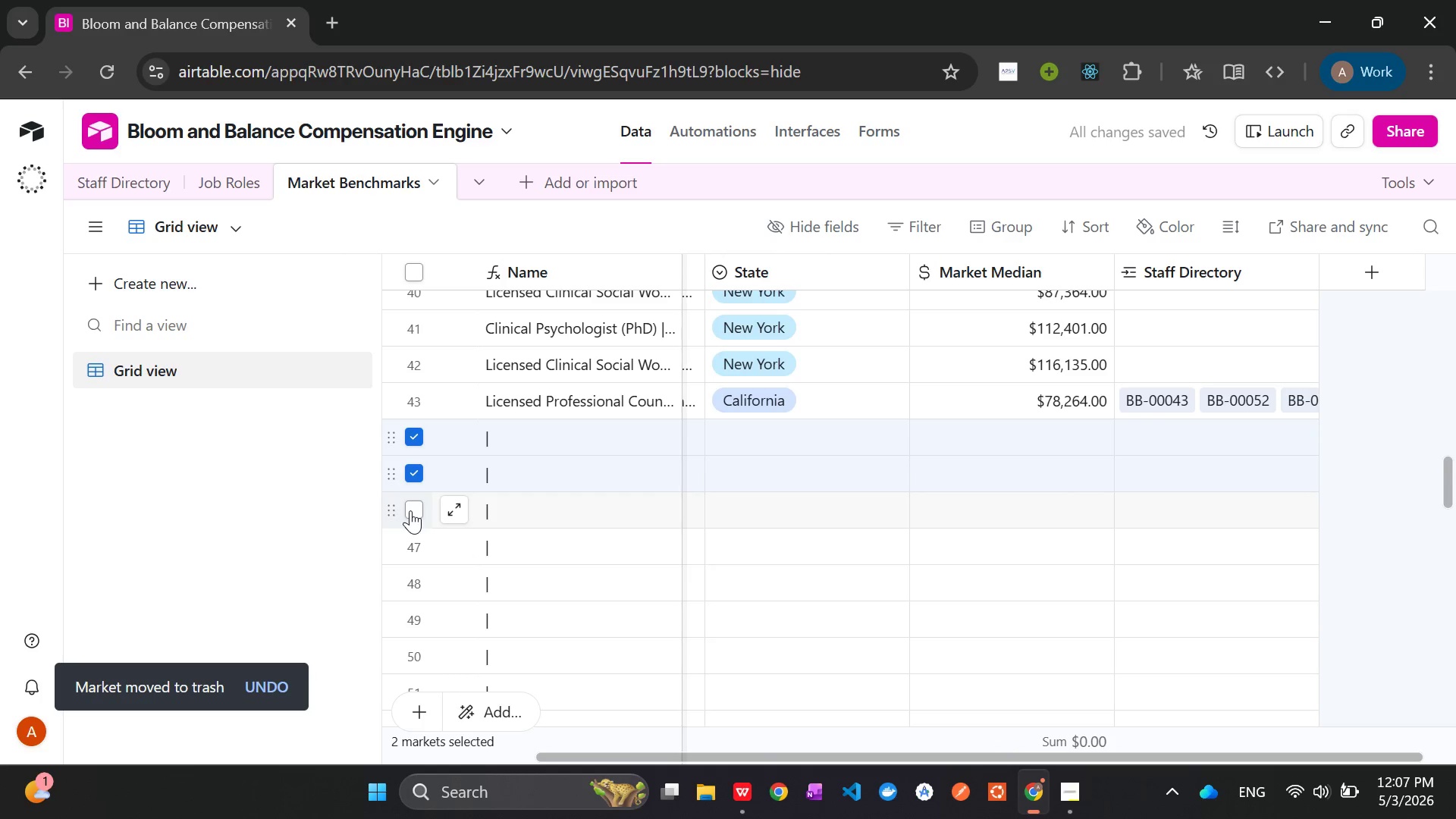 
hold_key(key=ControlLeft, duration=1.52)
left_click([413, 538])
 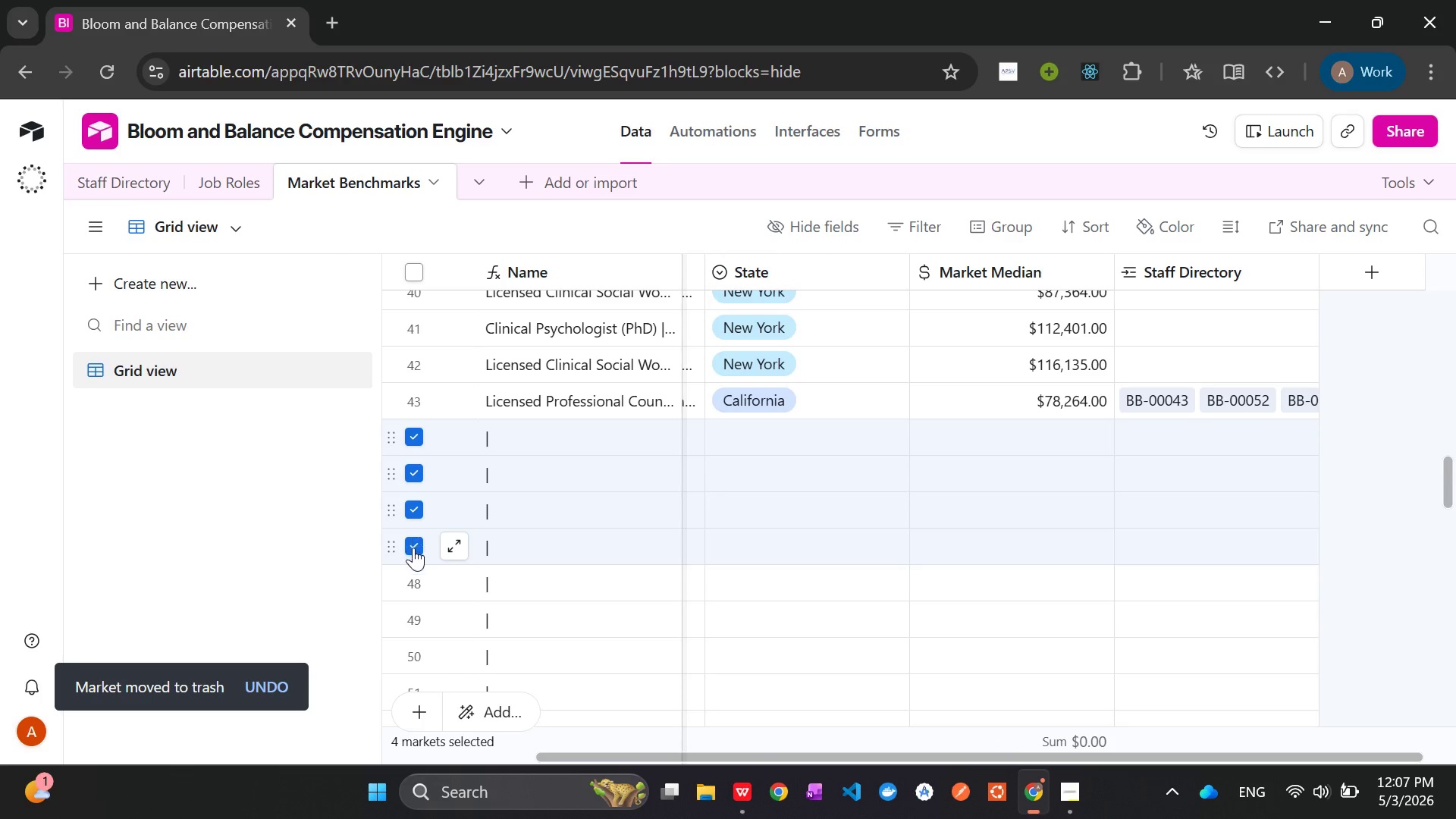 
hold_key(key=ControlLeft, duration=1.51)
left_click([413, 567])
 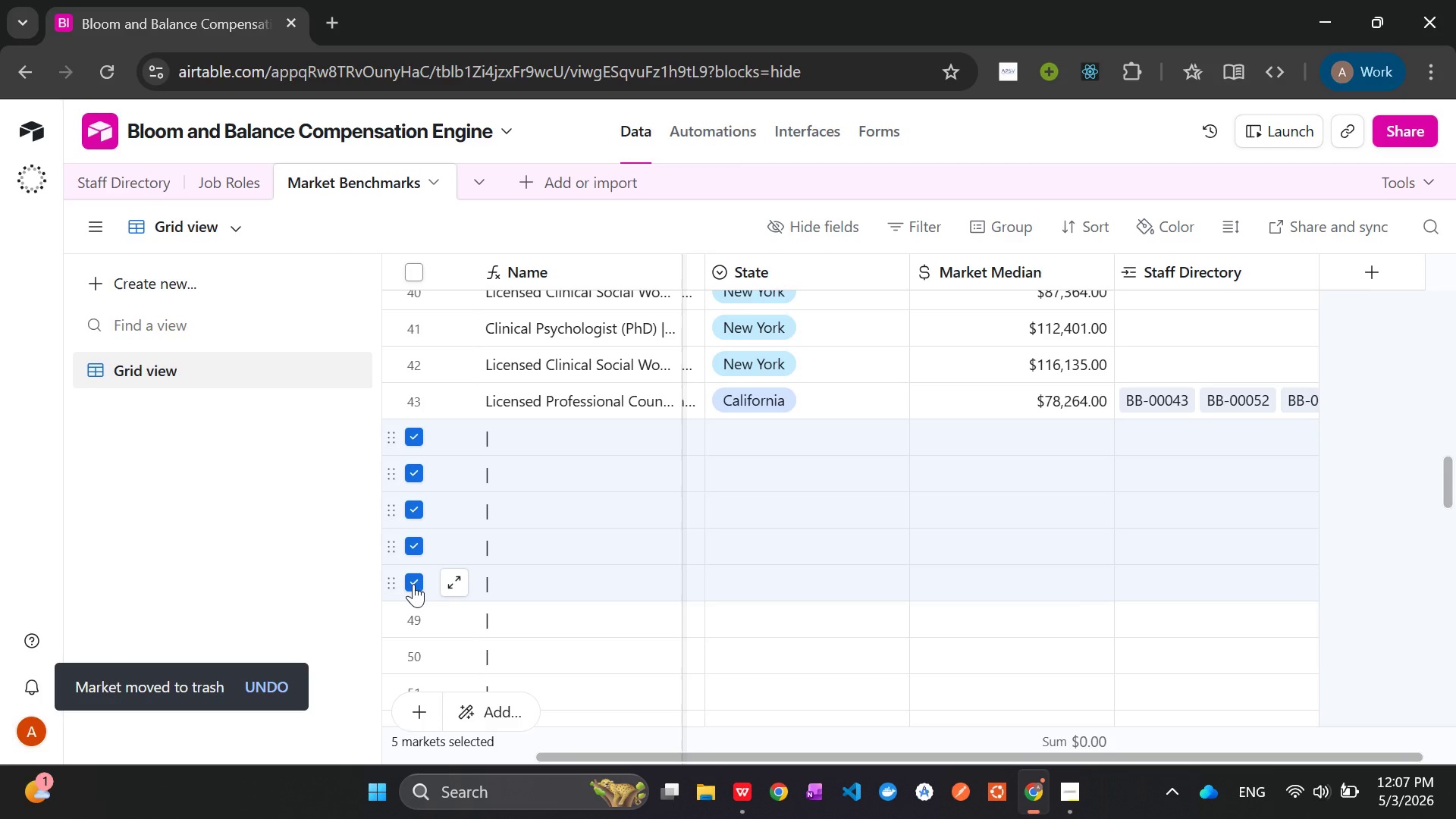 
hold_key(key=ControlLeft, duration=1.5)
 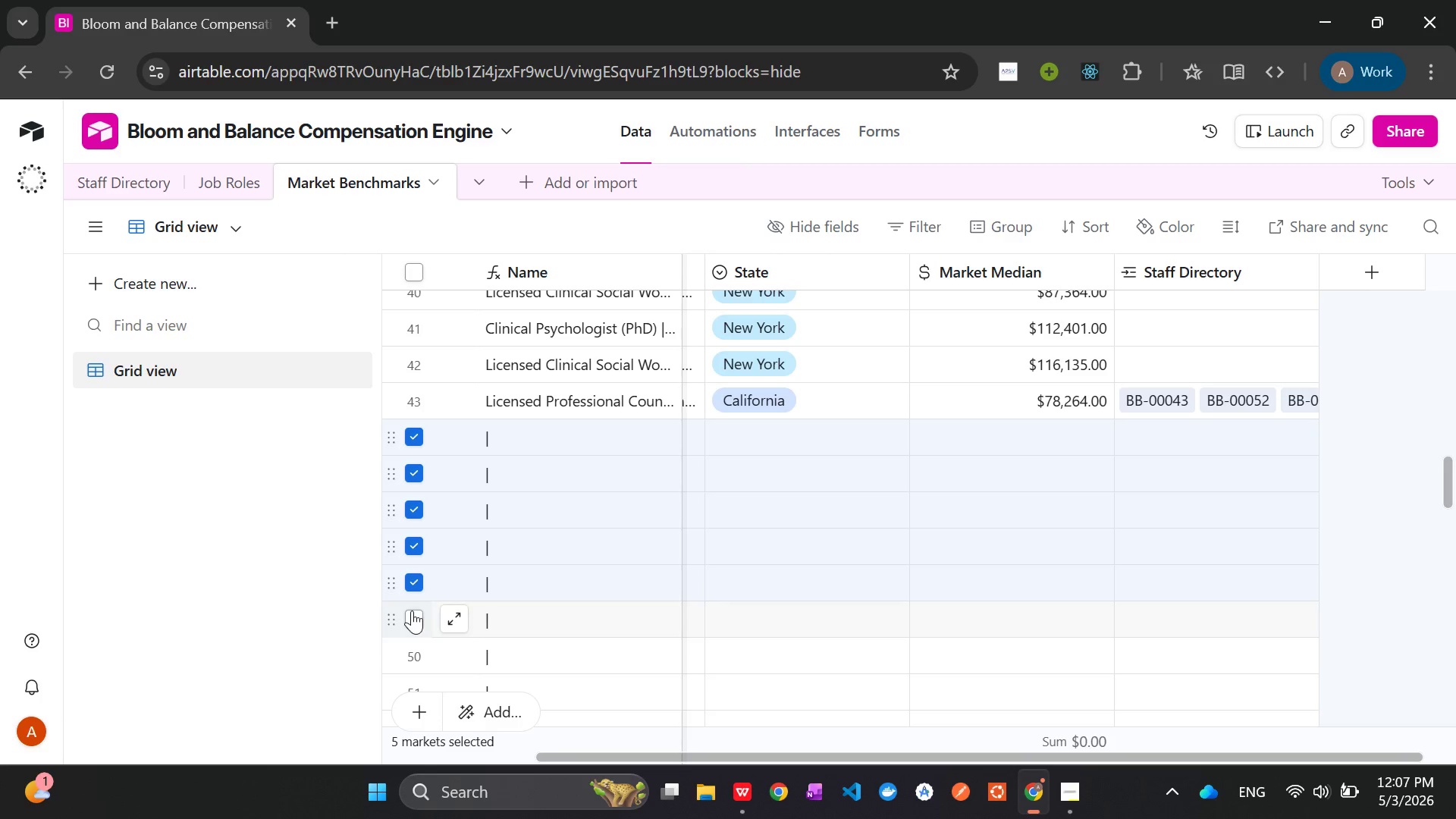 
hold_key(key=ControlLeft, duration=1.02)
left_click([412, 610])
 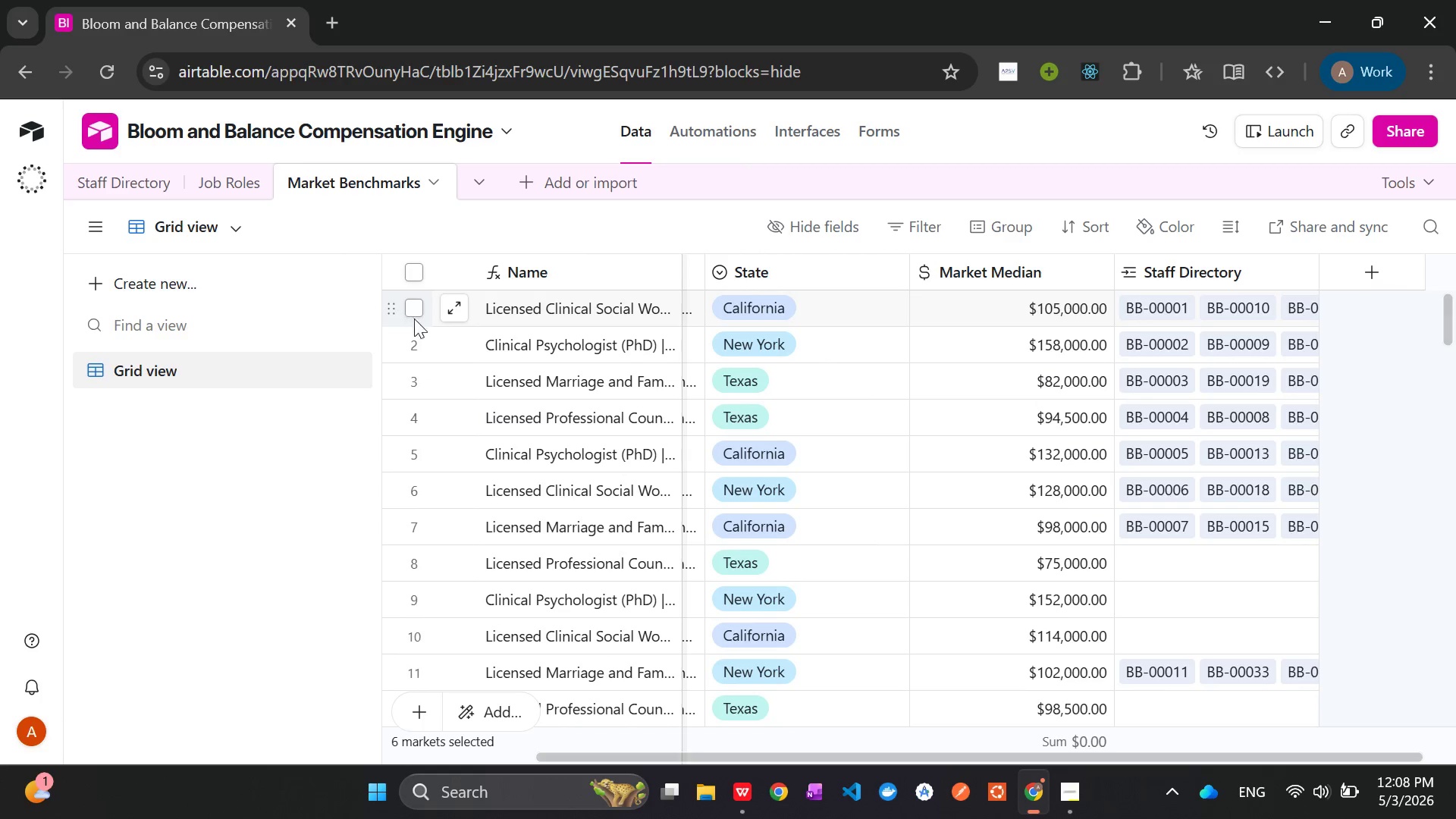 
left_click([406, 269])
 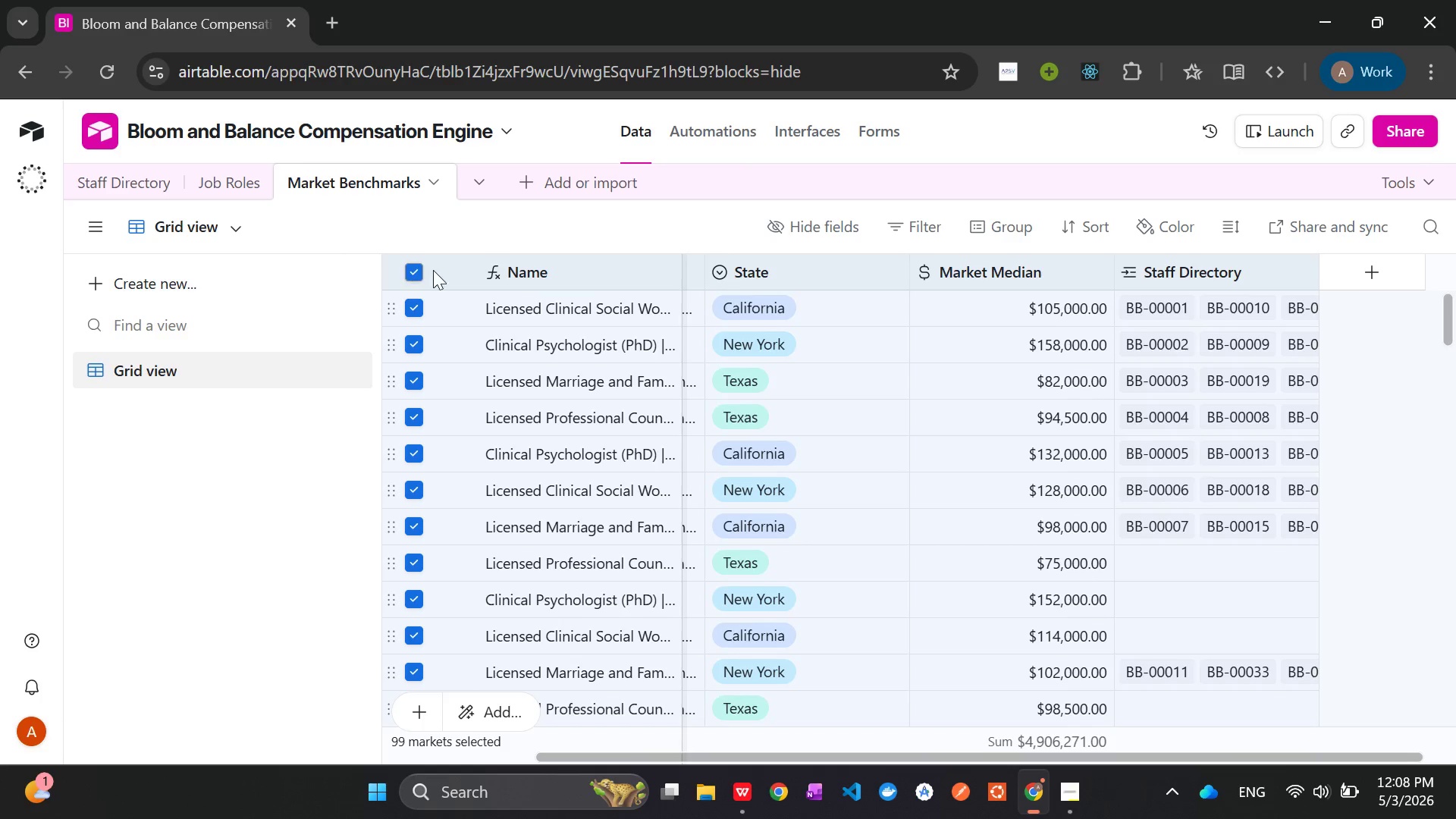 
hold_key(key=ControlLeft, duration=1.53)
left_click([413, 312])
 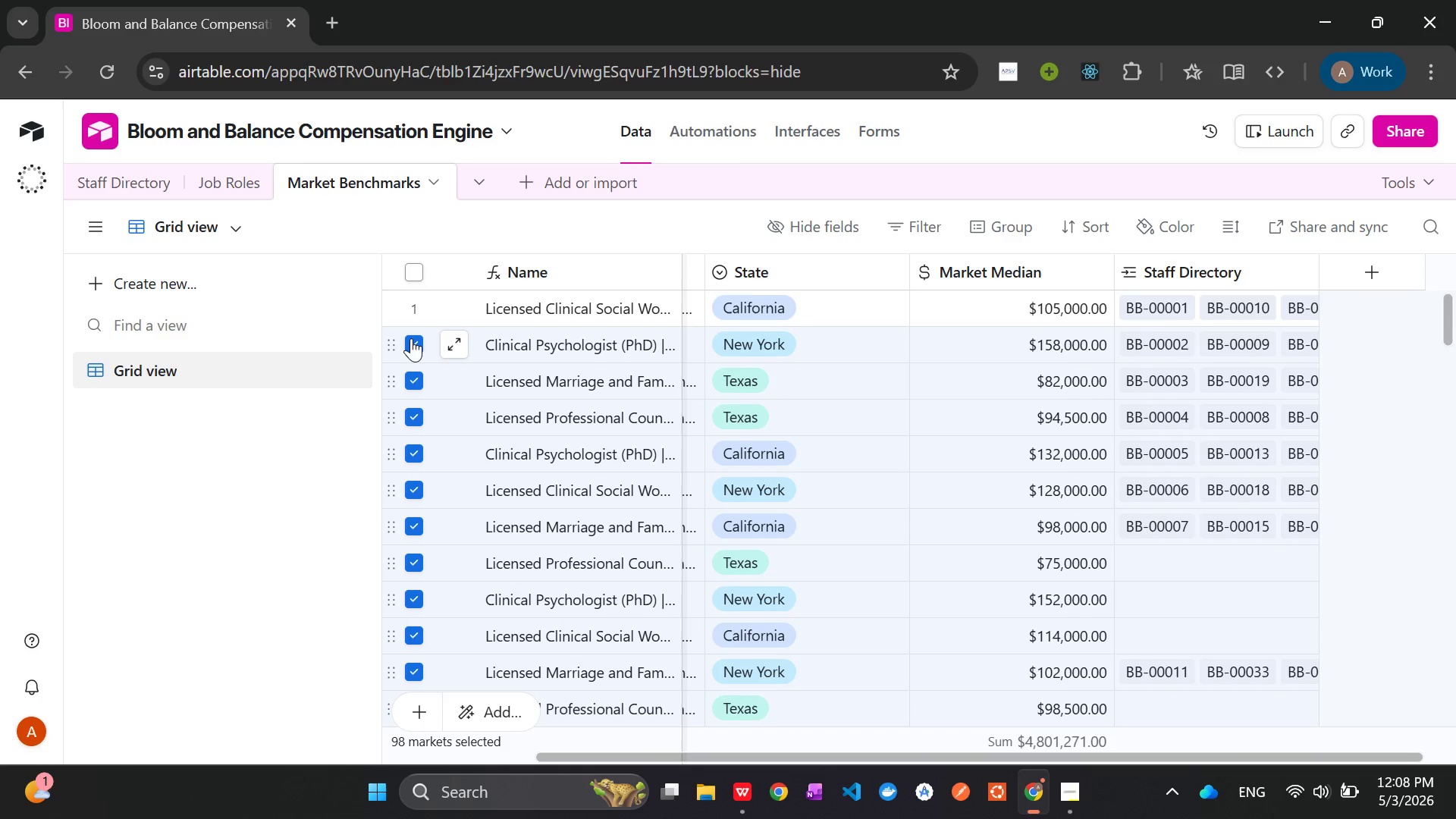 
hold_key(key=ControlLeft, duration=1.5)
left_click([411, 340])
 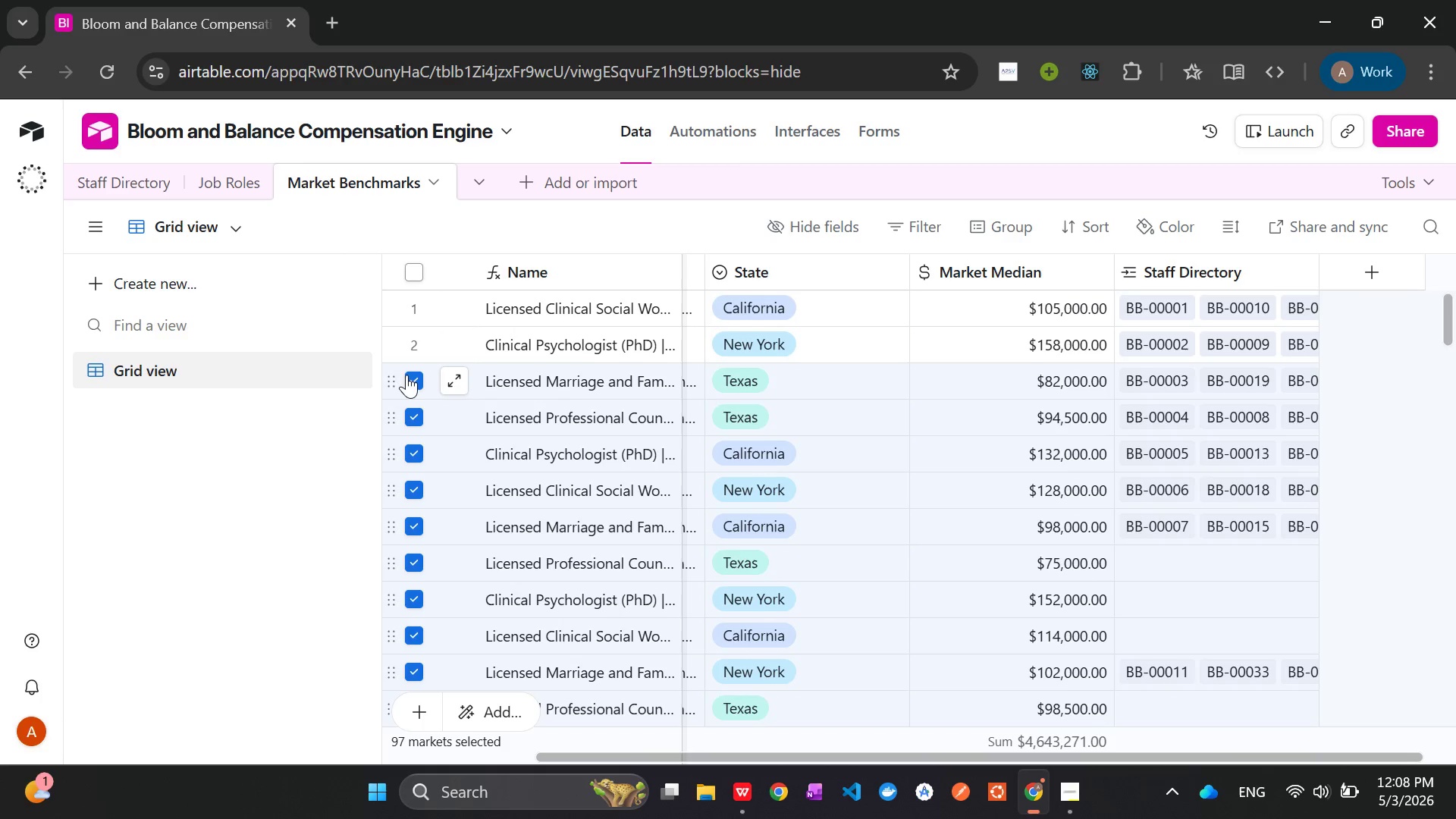 
left_click([406, 375])
 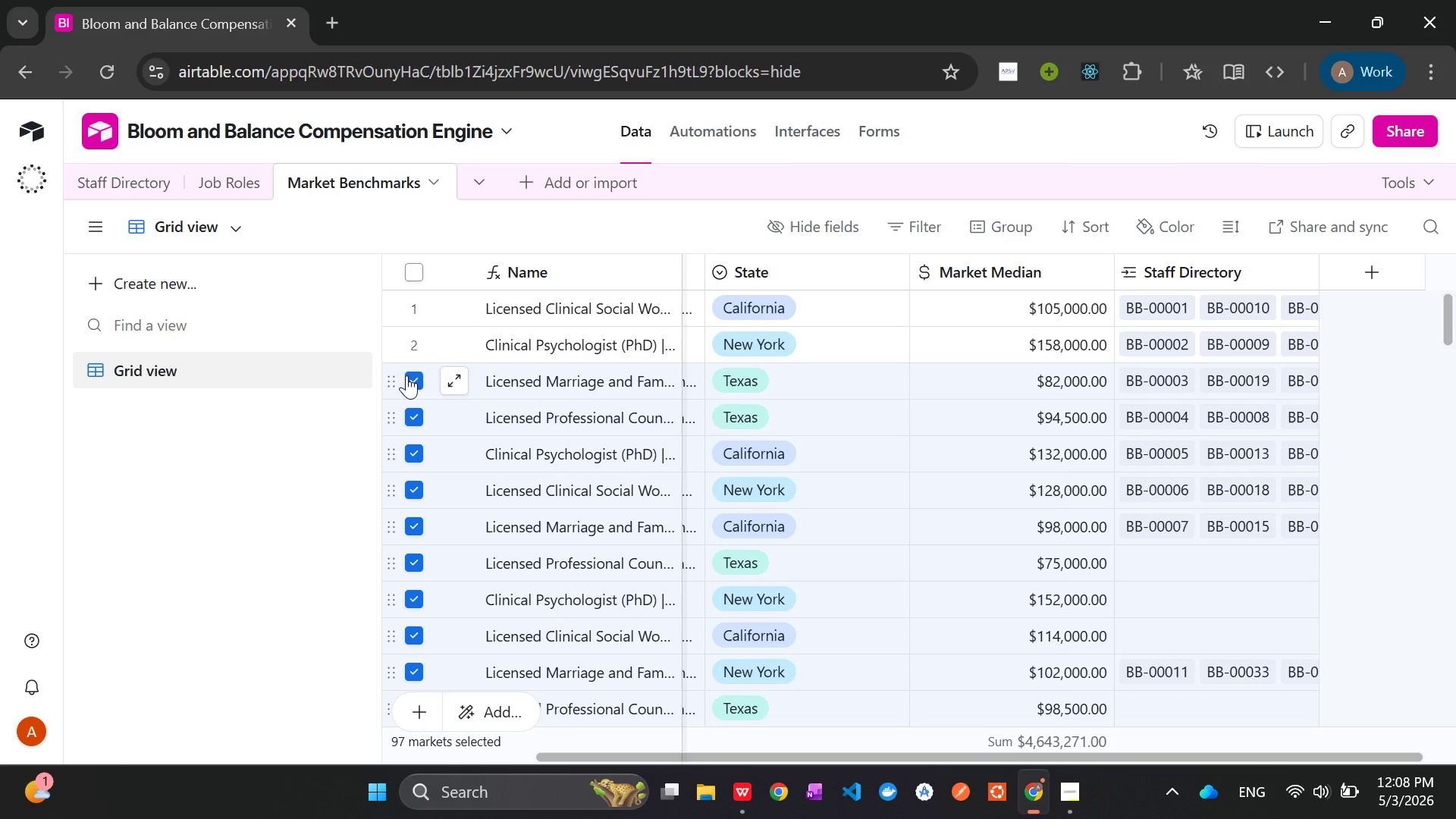 
hold_key(key=ControlLeft, duration=1.51)
left_click([413, 427])
 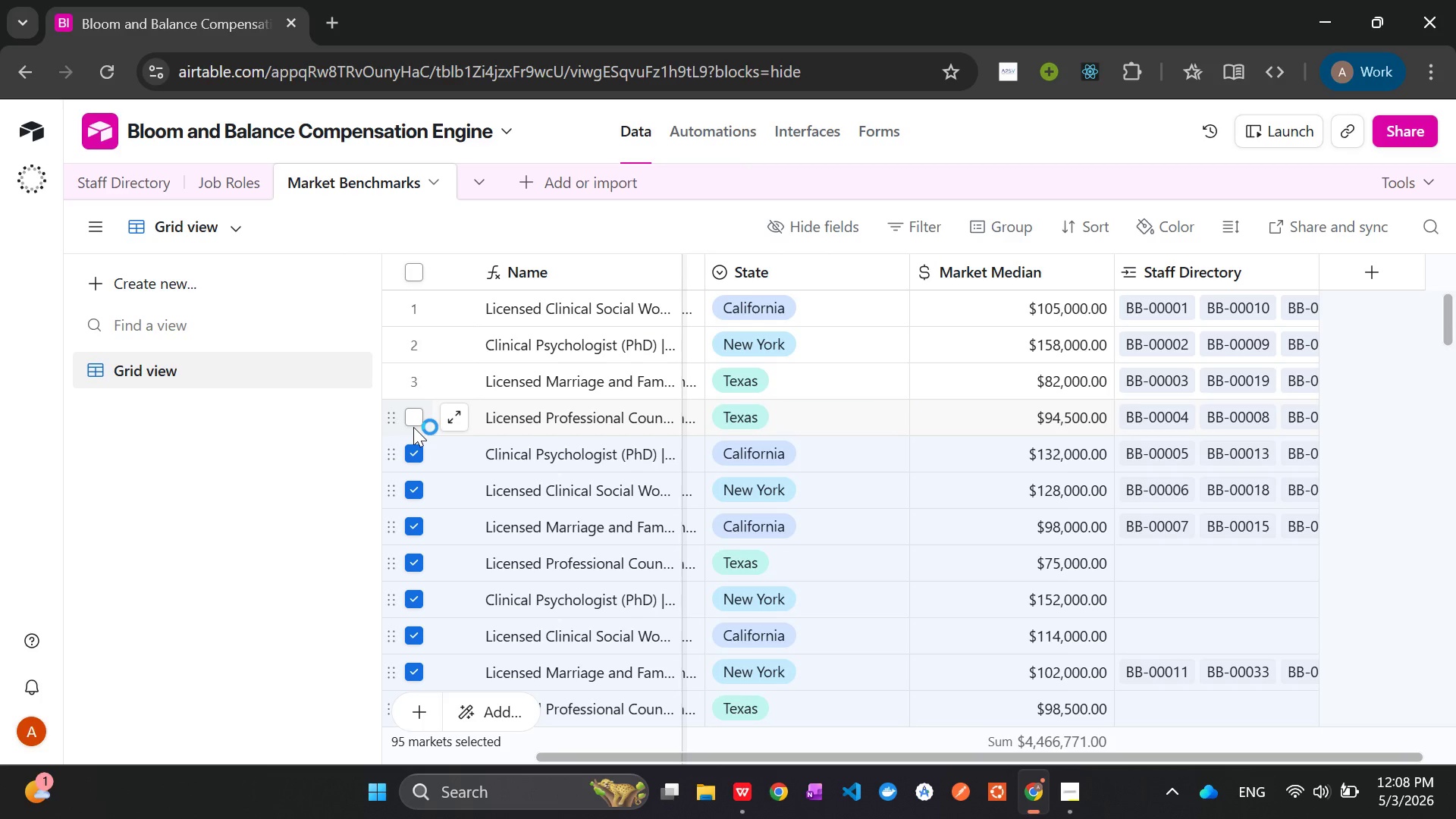 
hold_key(key=ControlLeft, duration=1.52)
left_click([416, 456])
 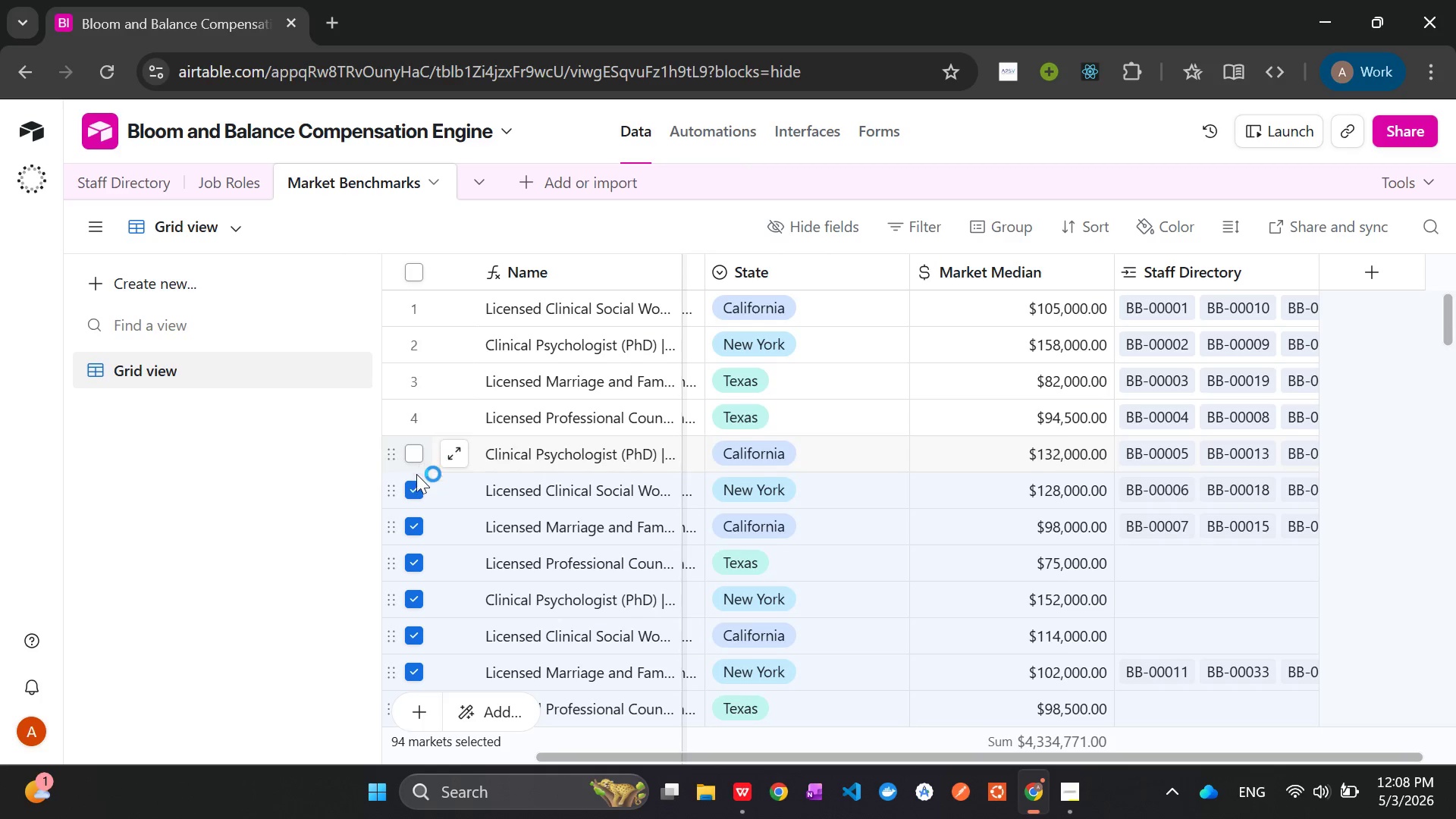 
hold_key(key=ControlLeft, duration=1.52)
left_click([416, 492])
 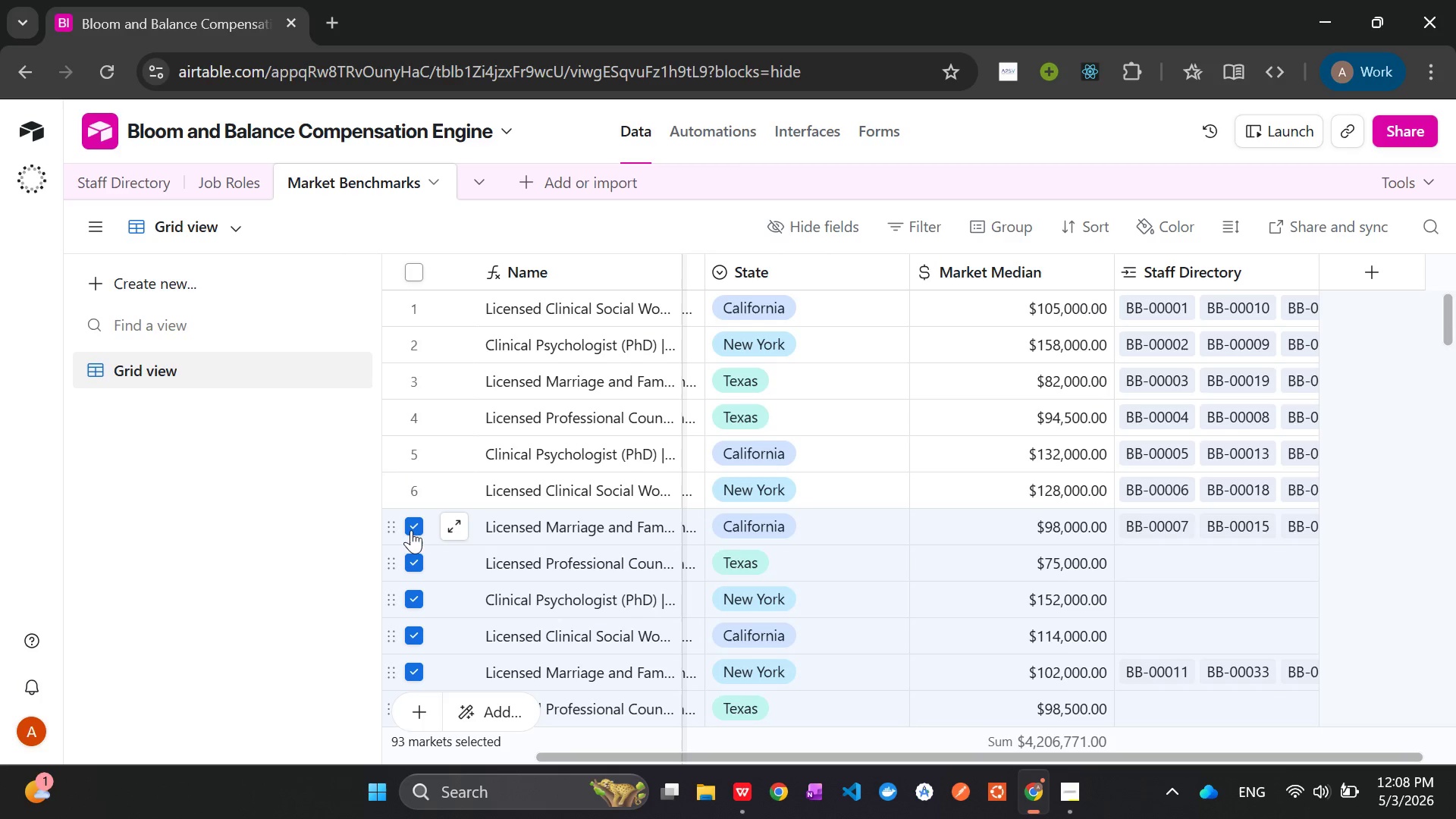 
hold_key(key=ControlLeft, duration=0.94)
left_click([410, 530])
 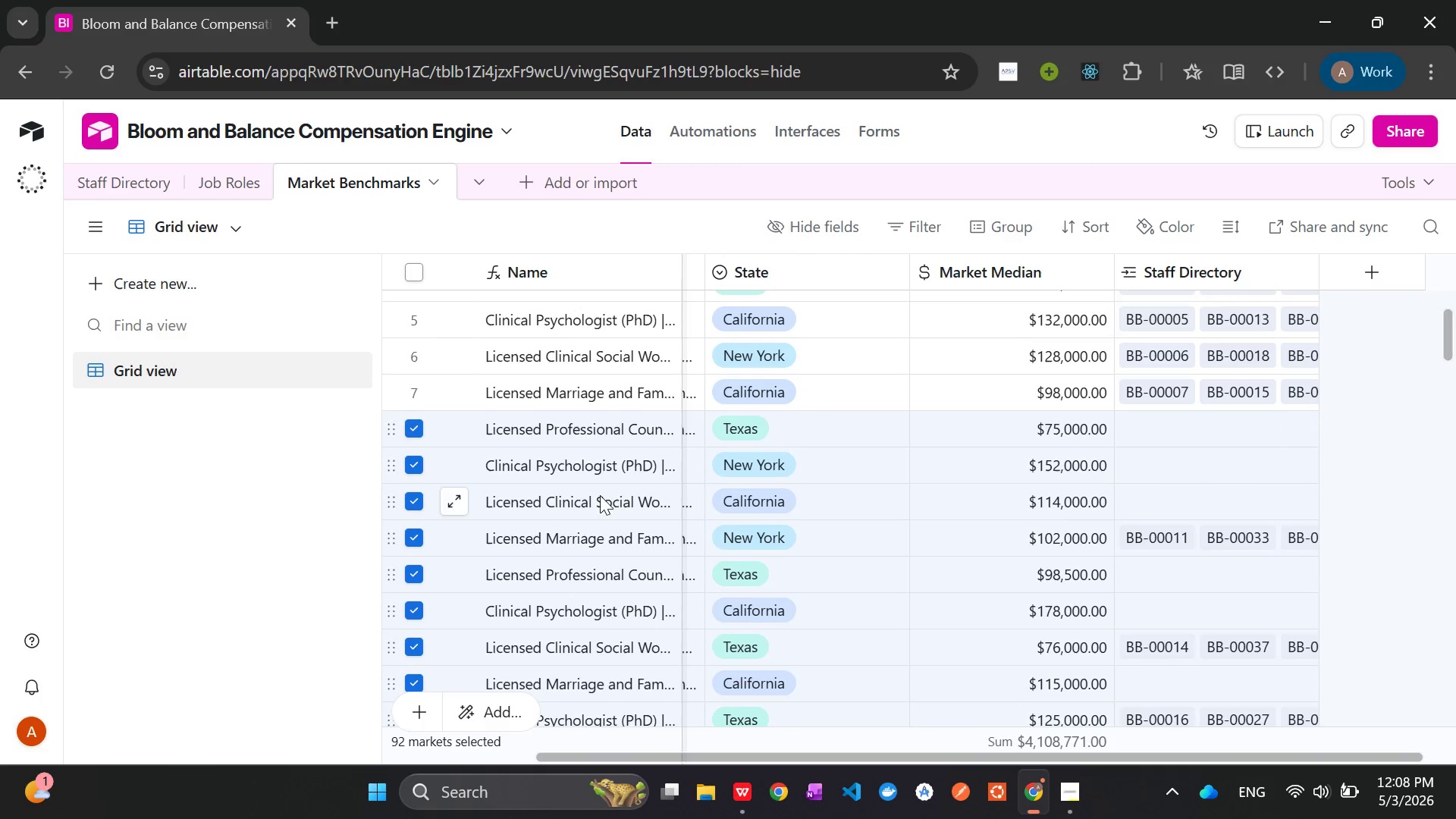 
hold_key(key=ControlLeft, duration=0.98)
left_click([416, 538])
 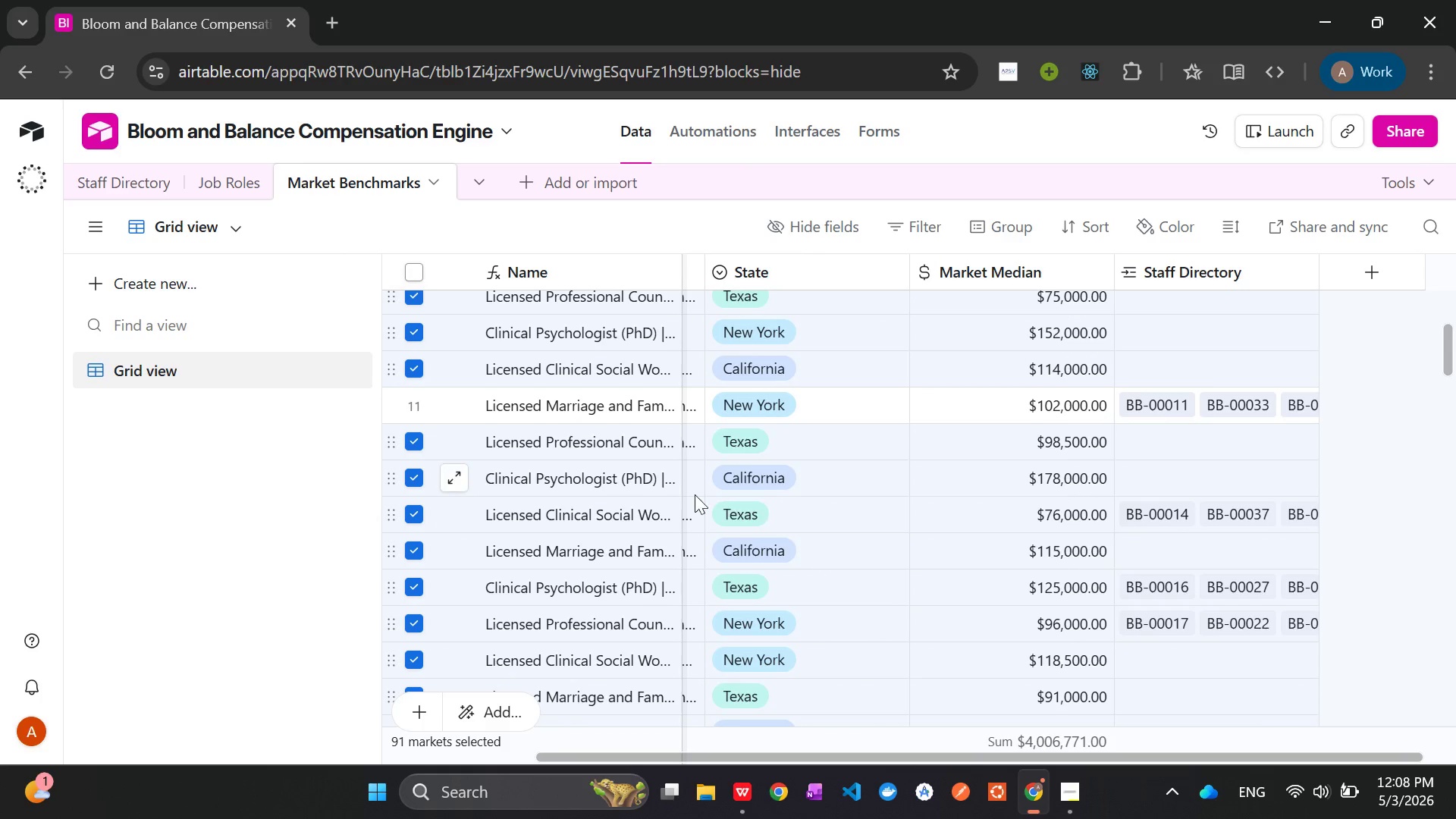 
hold_key(key=ControlLeft, duration=1.27)
left_click([410, 512])
 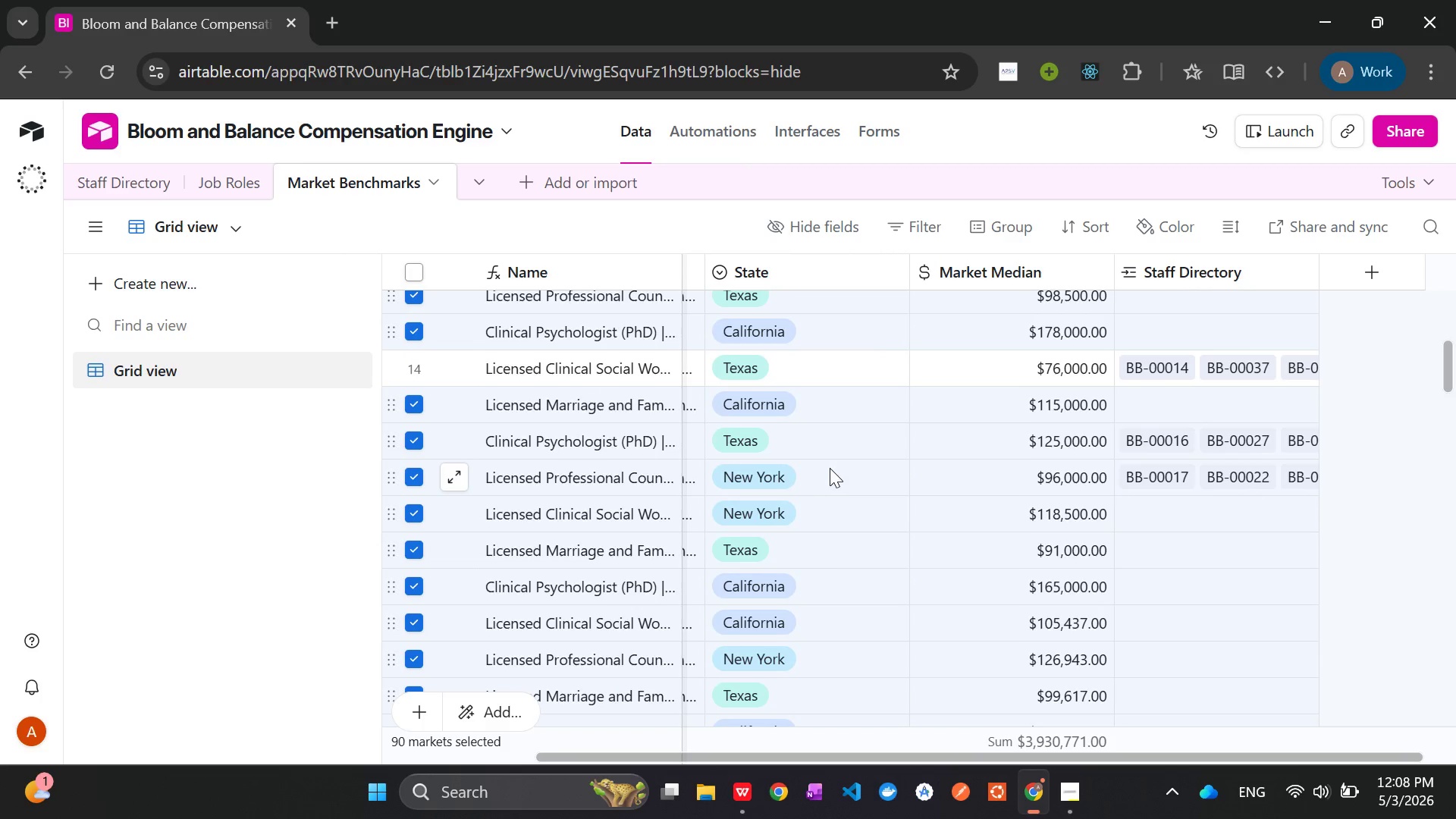 
hold_key(key=ControlLeft, duration=1.52)
left_click([409, 433])
 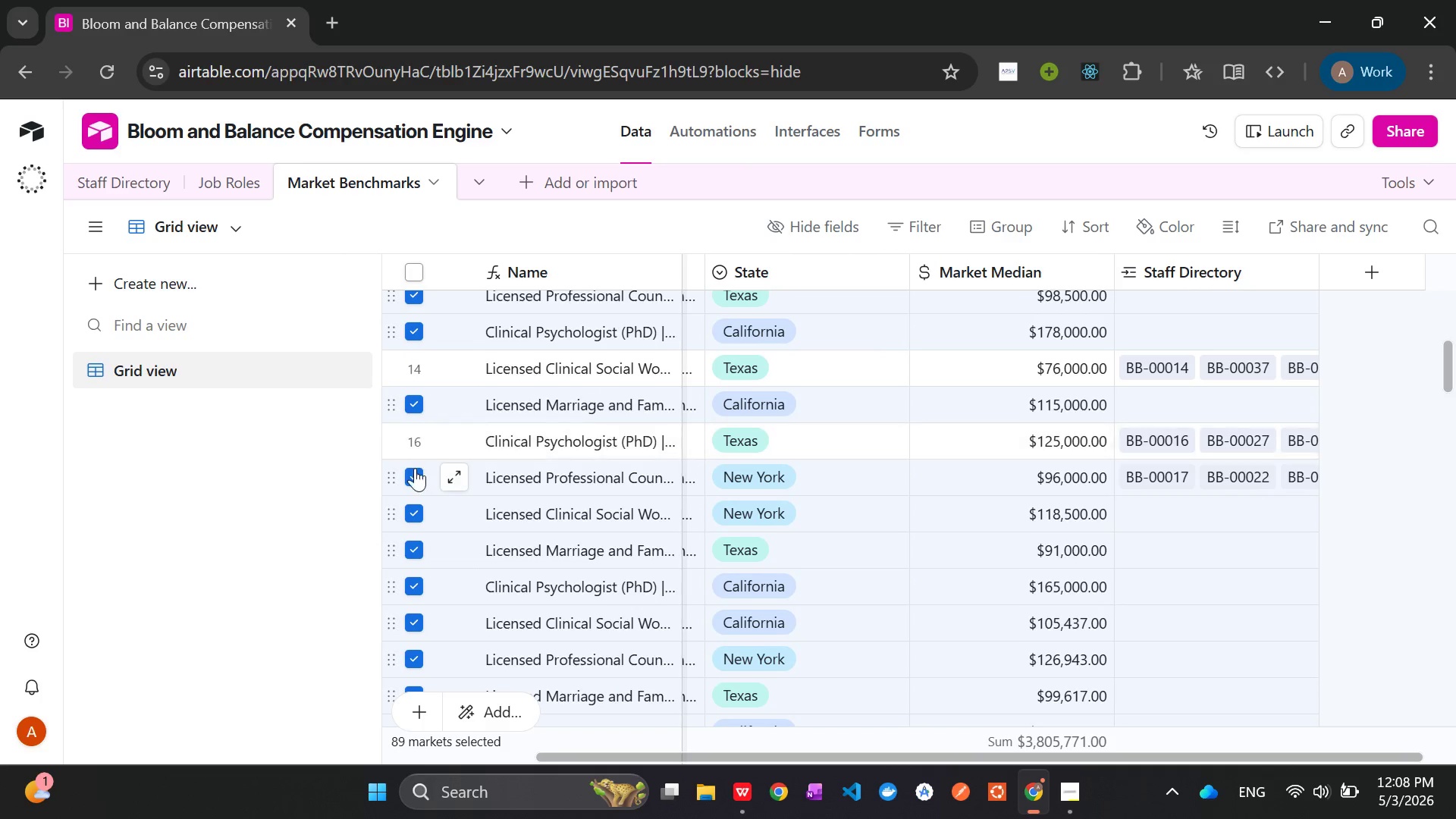 
hold_key(key=ControlLeft, duration=0.94)
left_click([415, 470])
 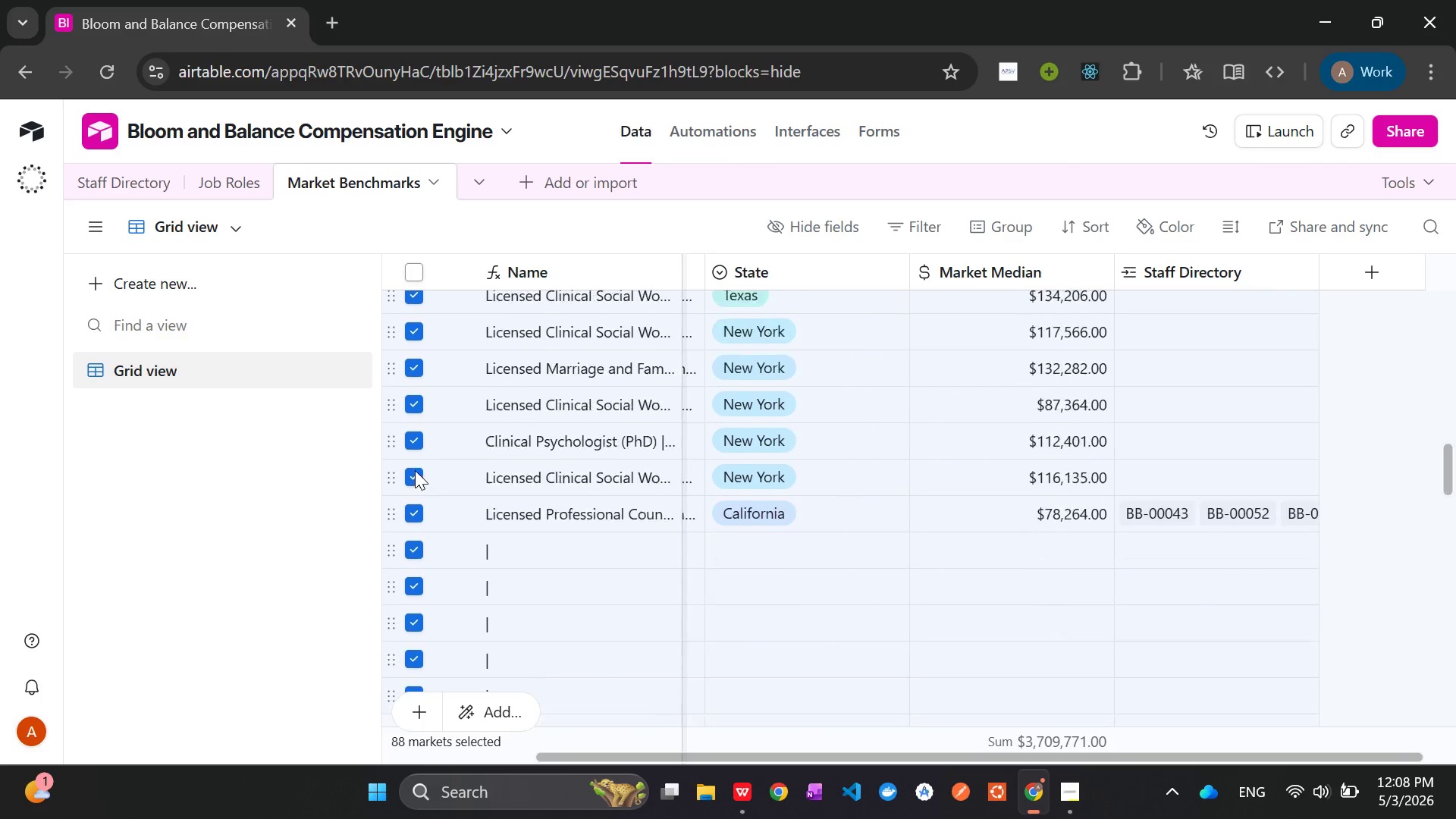 
hold_key(key=ControlLeft, duration=1.44)
left_click([413, 485])
 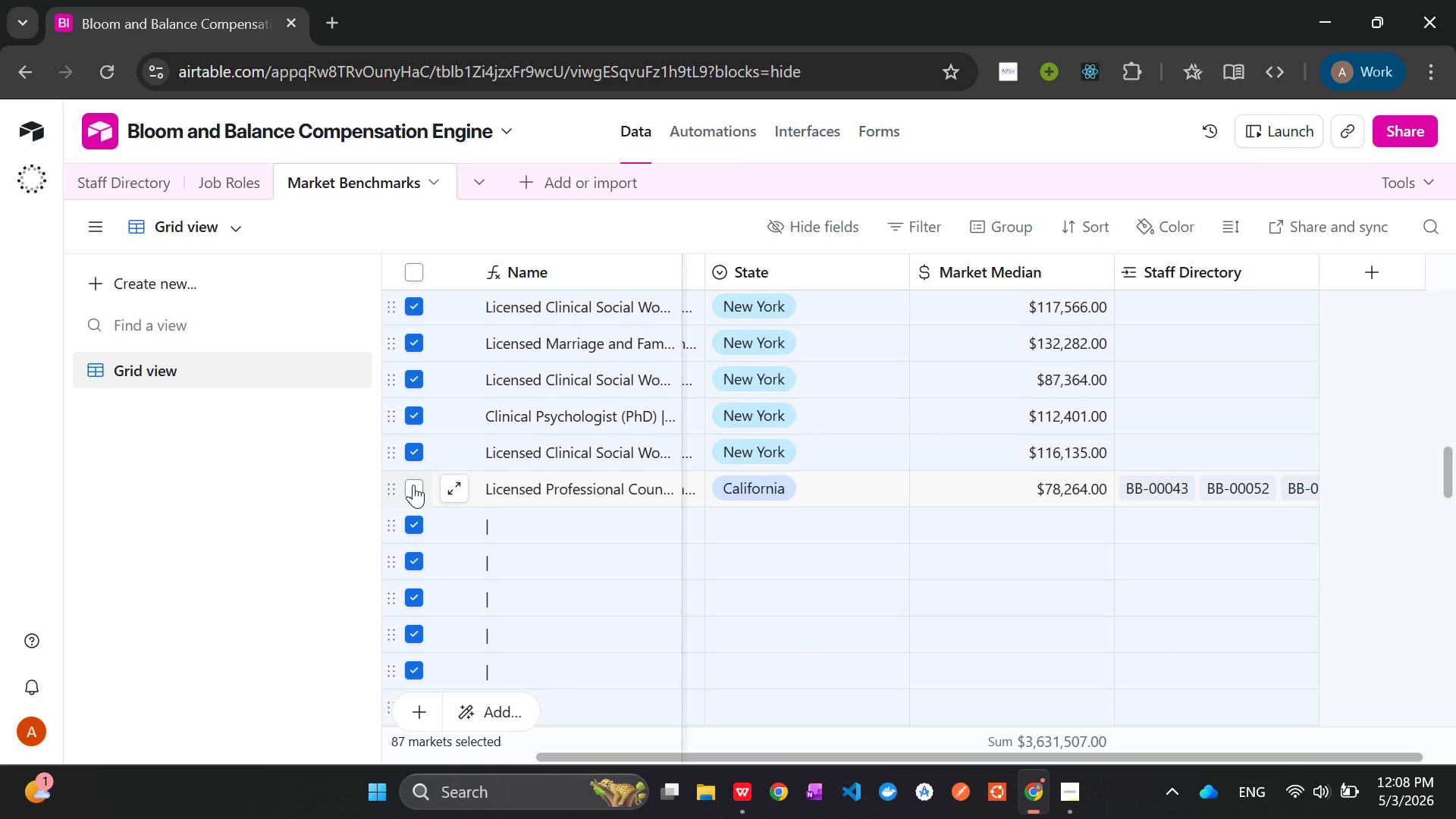 
mouse_move([719, 472])
 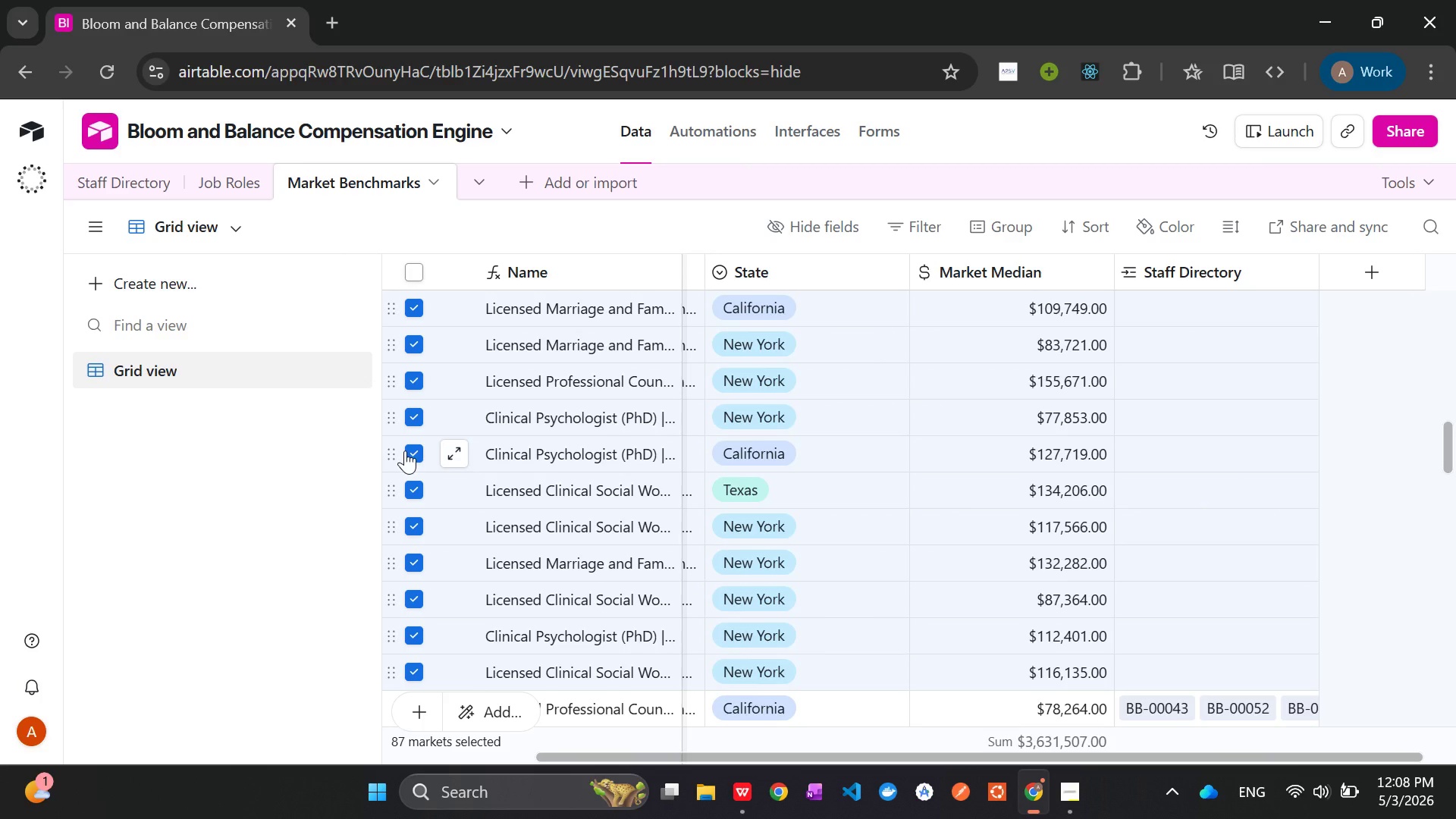 
right_click([405, 450])
 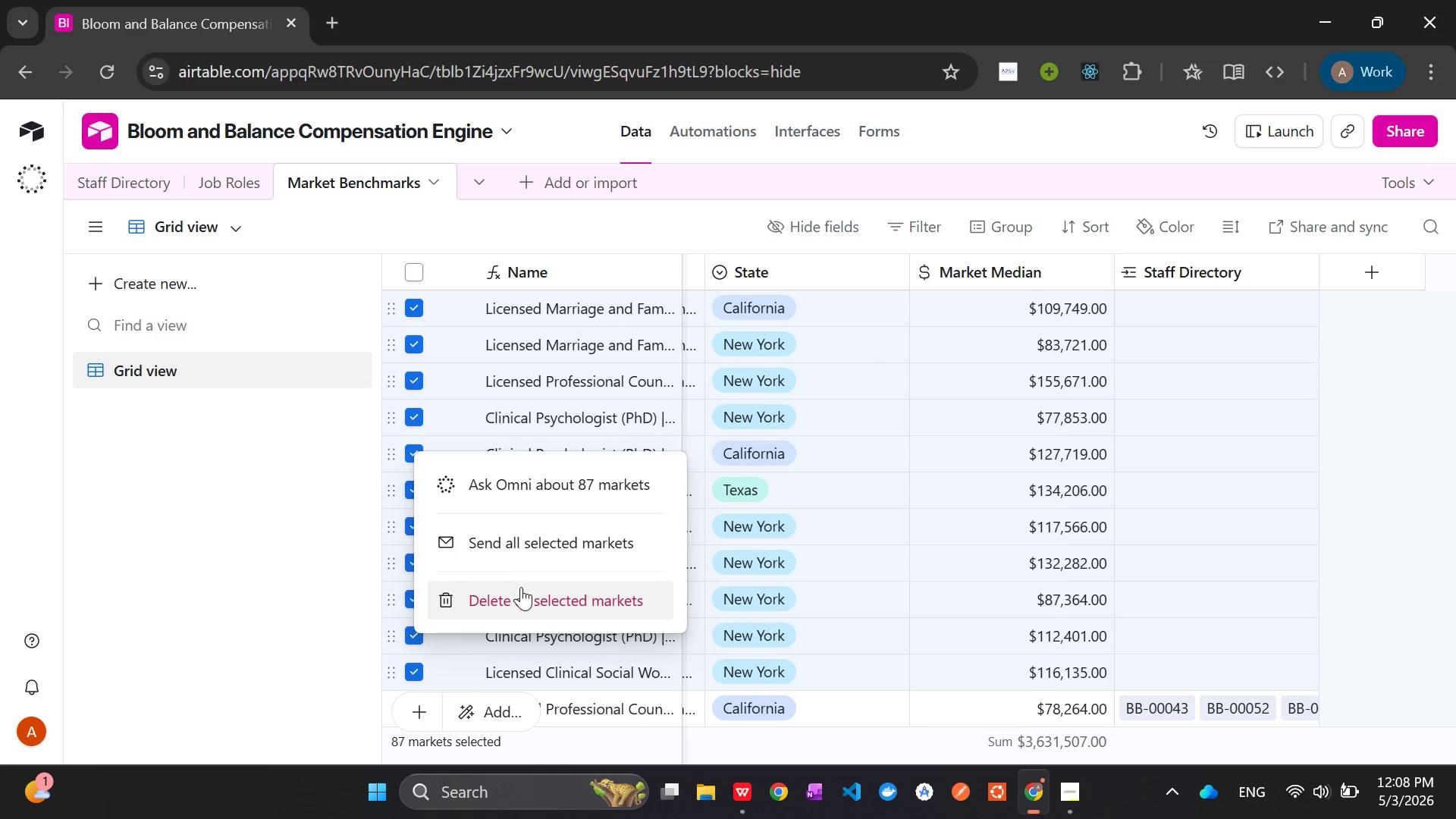 
left_click([521, 588])
 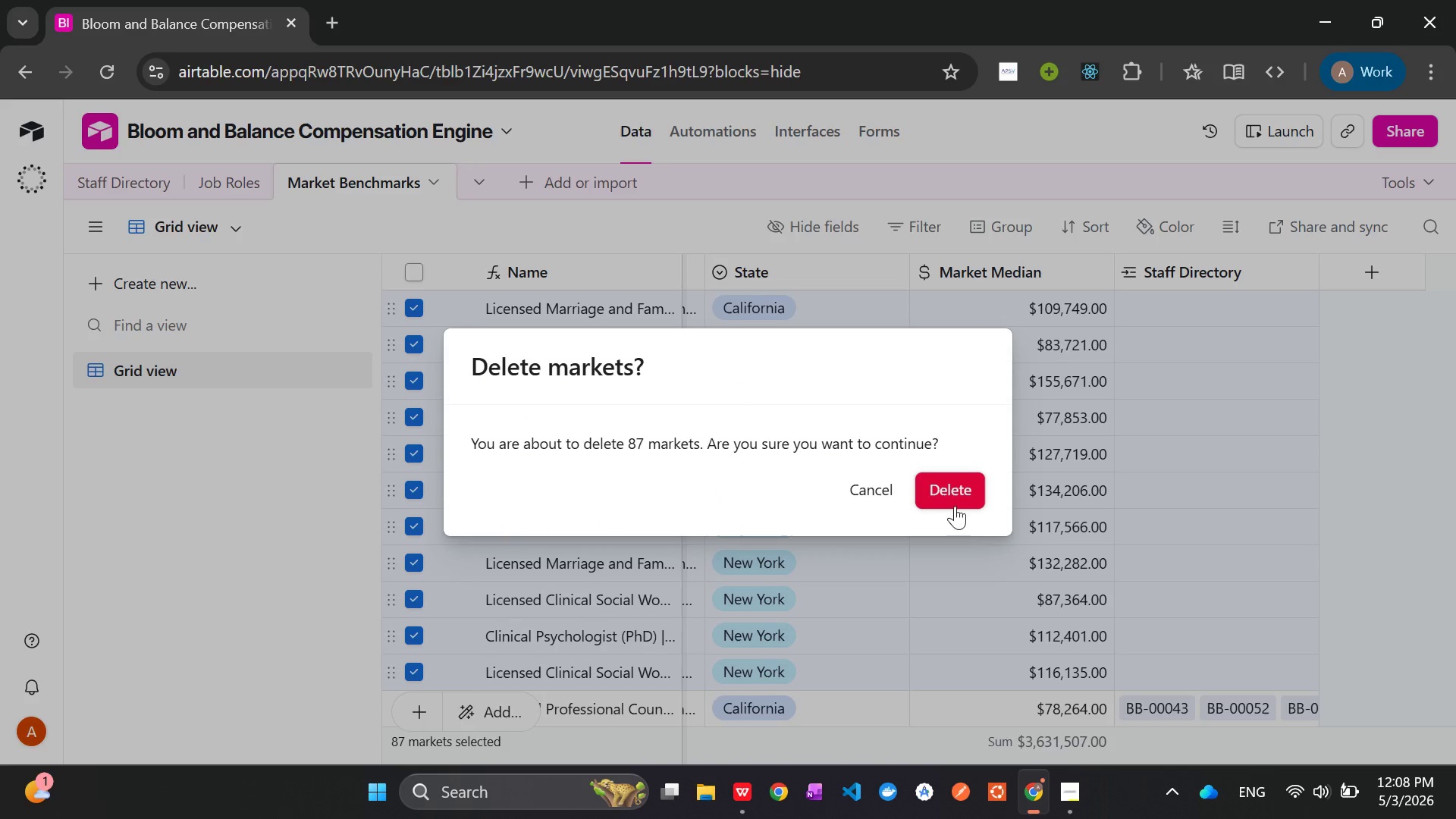 
left_click([961, 490])
 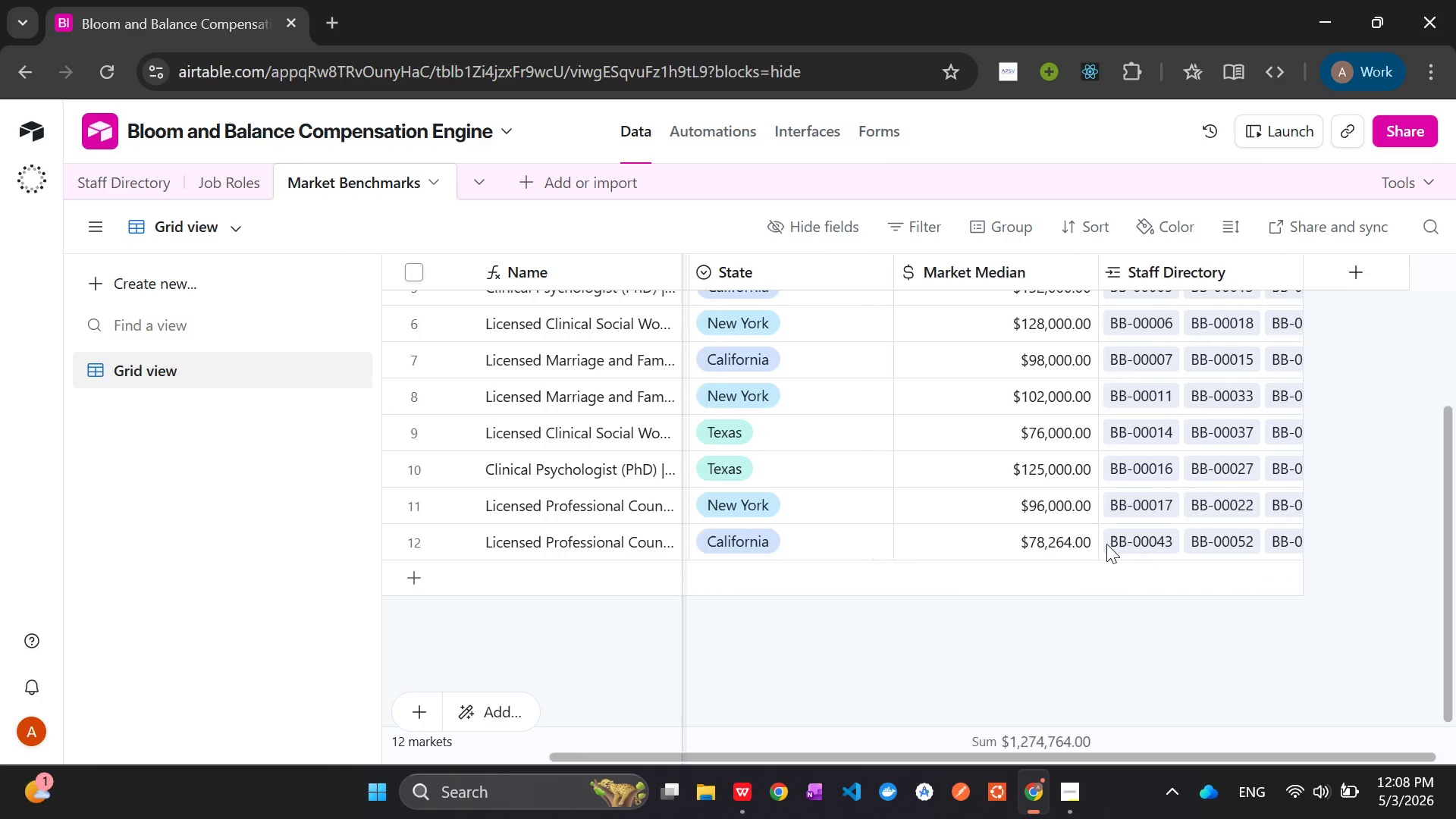 
wait(14.84)
 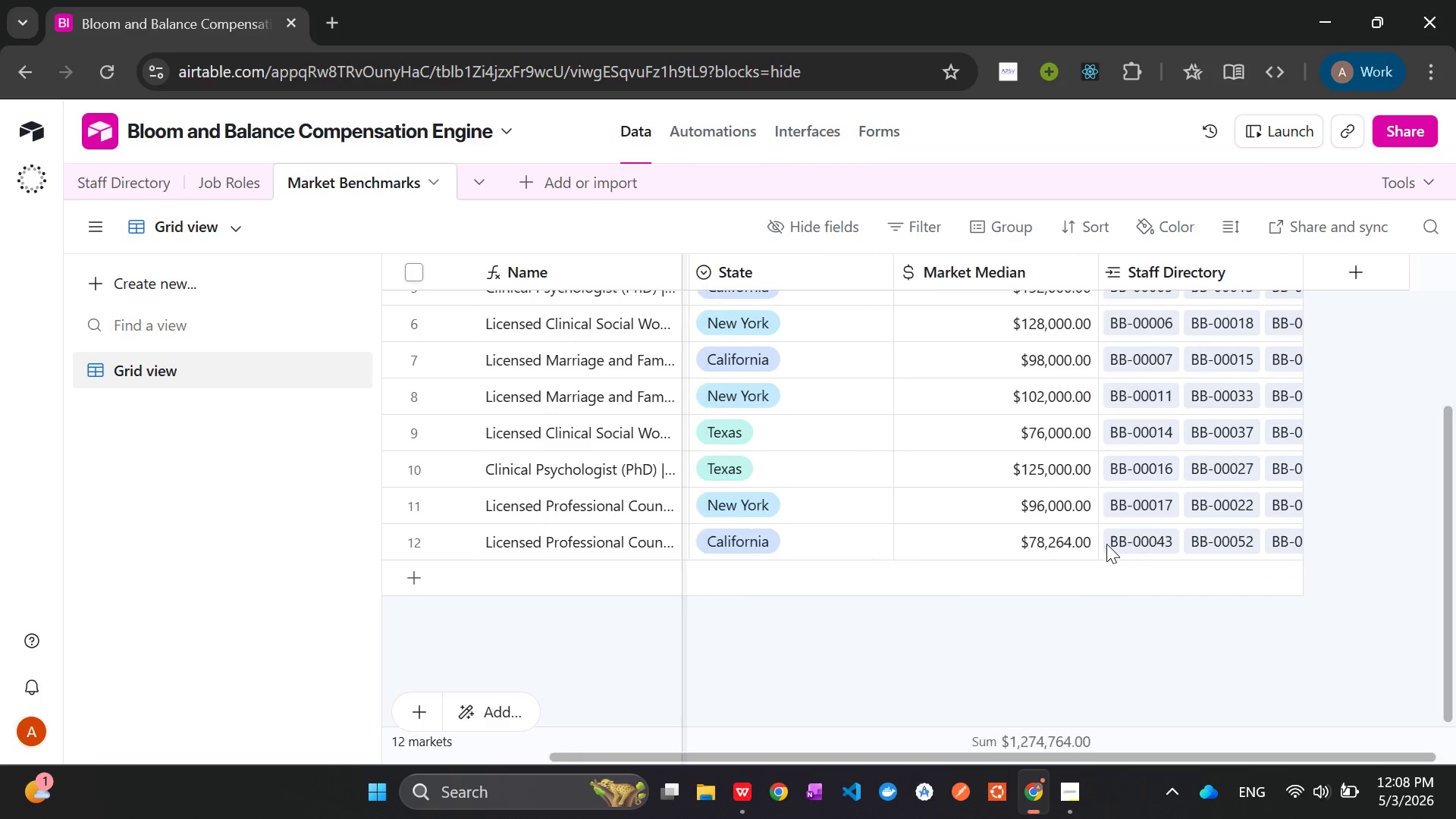 
left_click([1159, 330])
 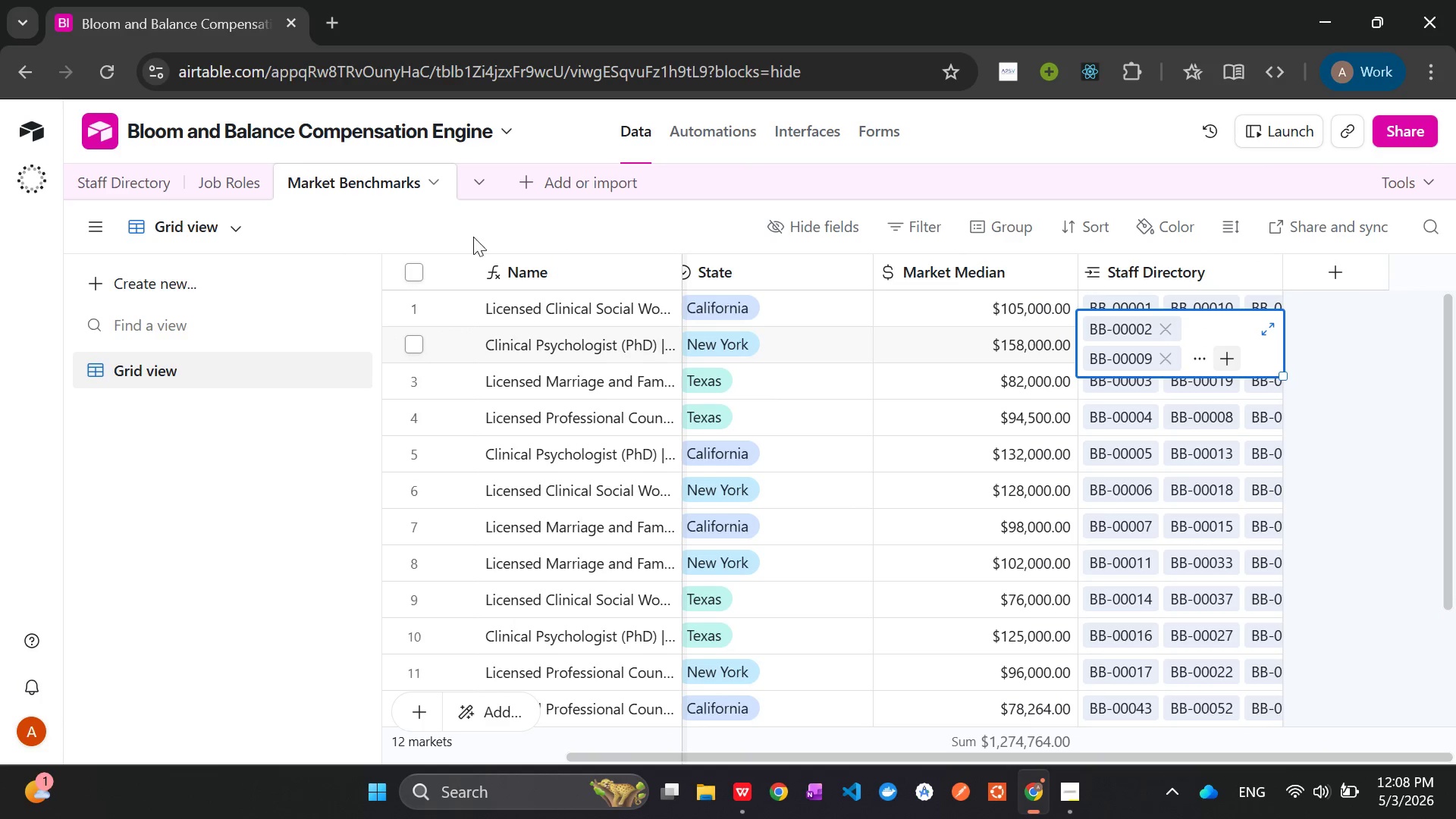 
left_click([242, 185])
 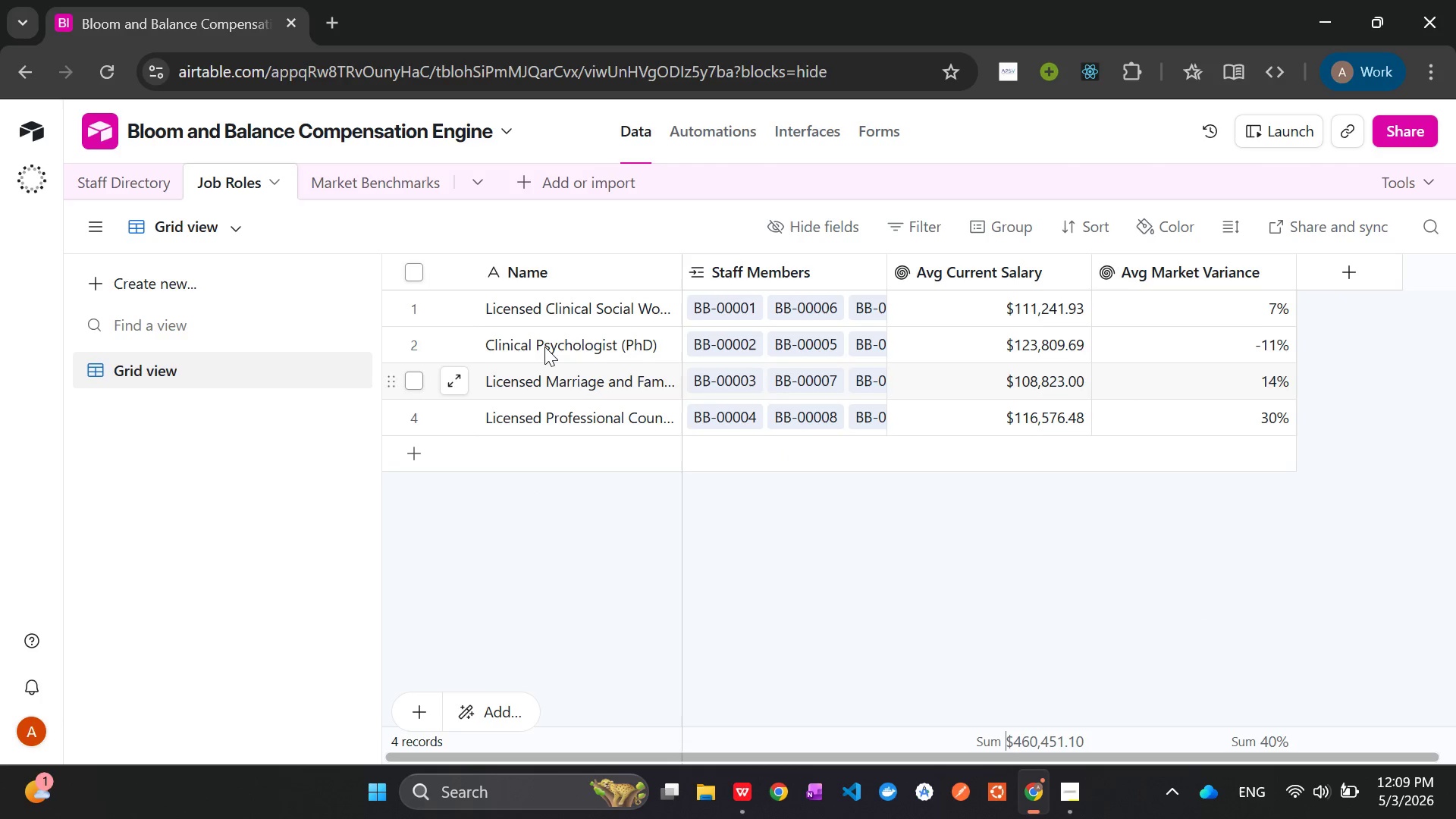 
left_click([134, 177])
 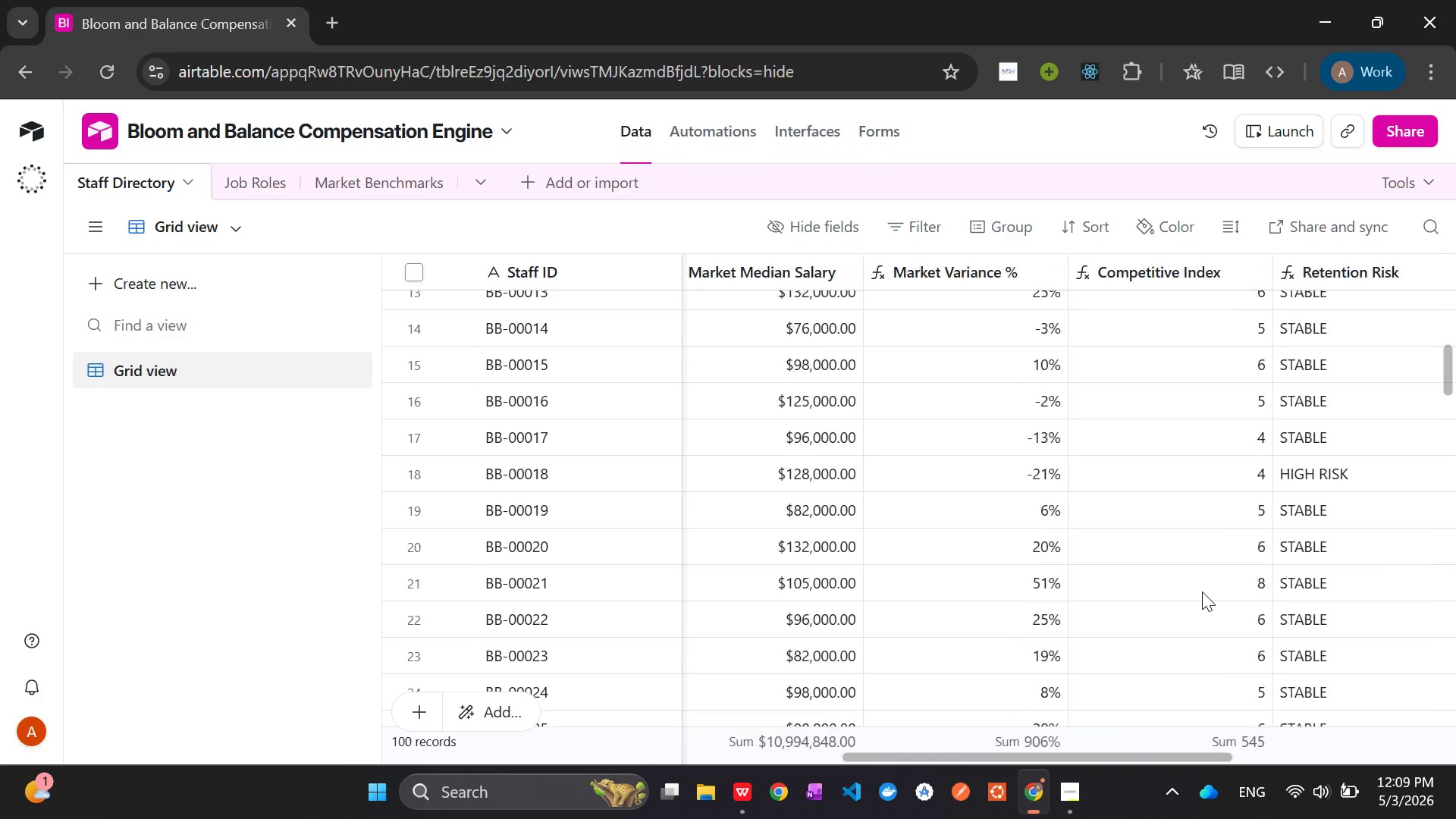 
wait(20.92)
 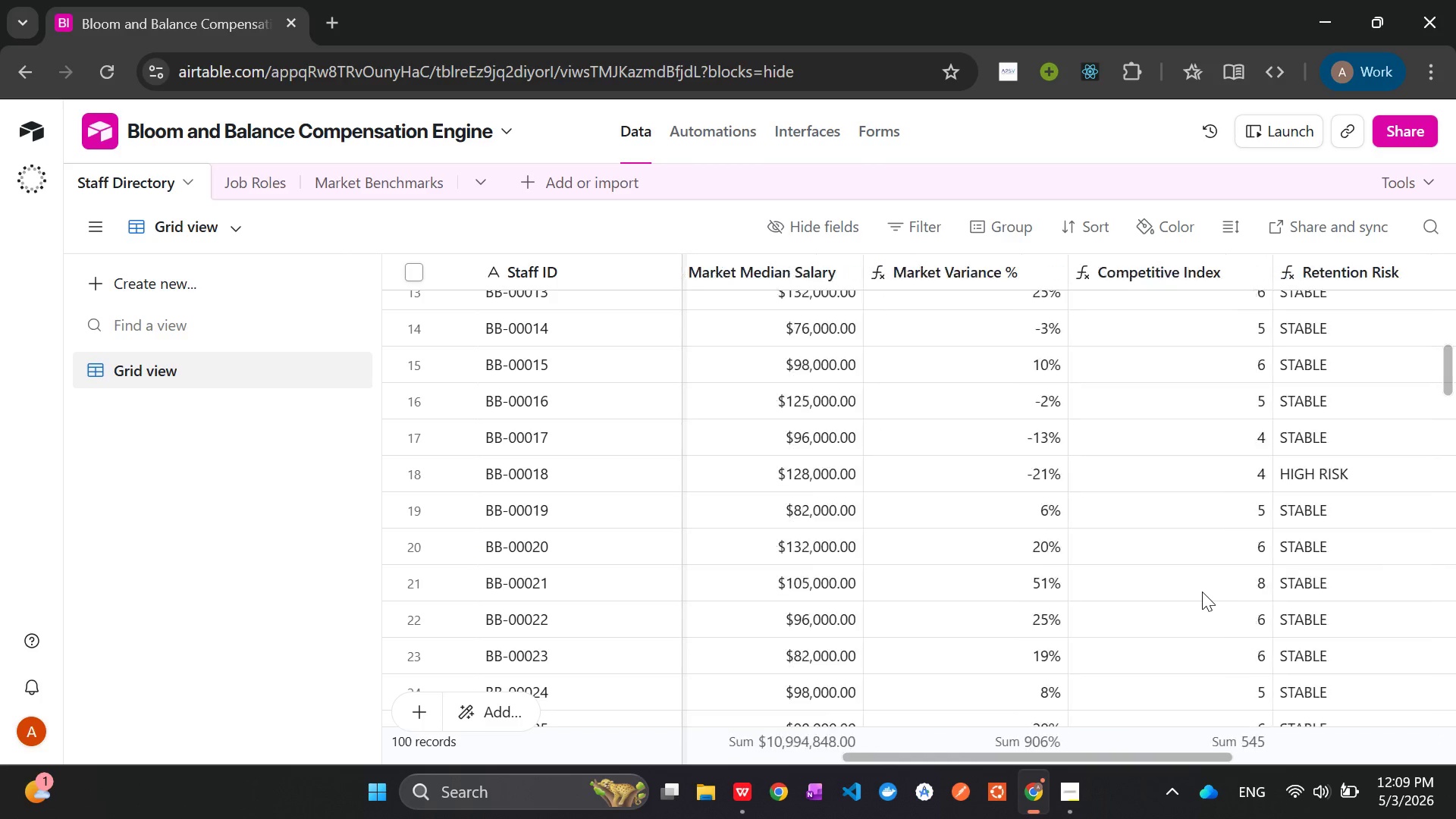 
left_click([1068, 790])